 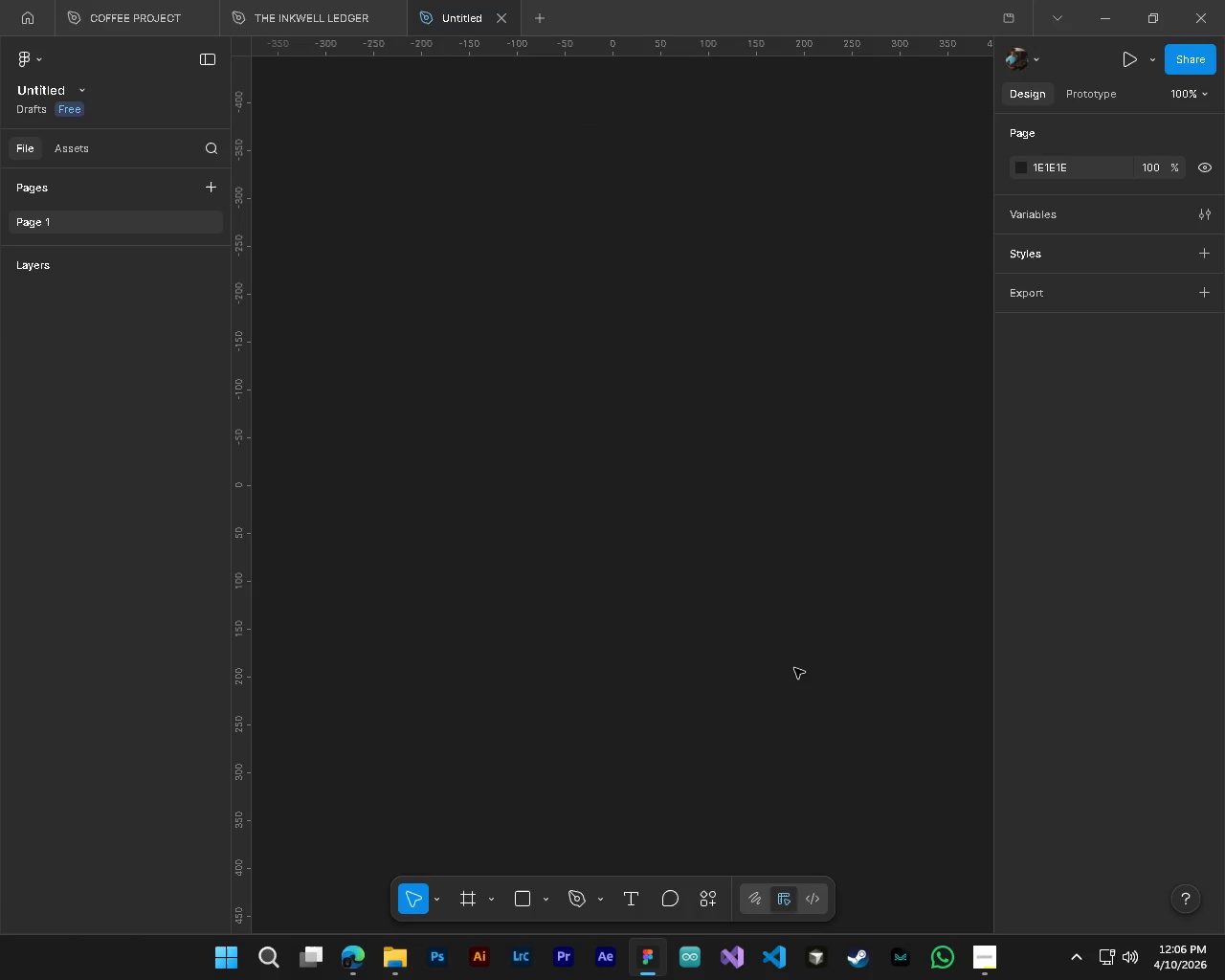 
left_click([1023, 167])
 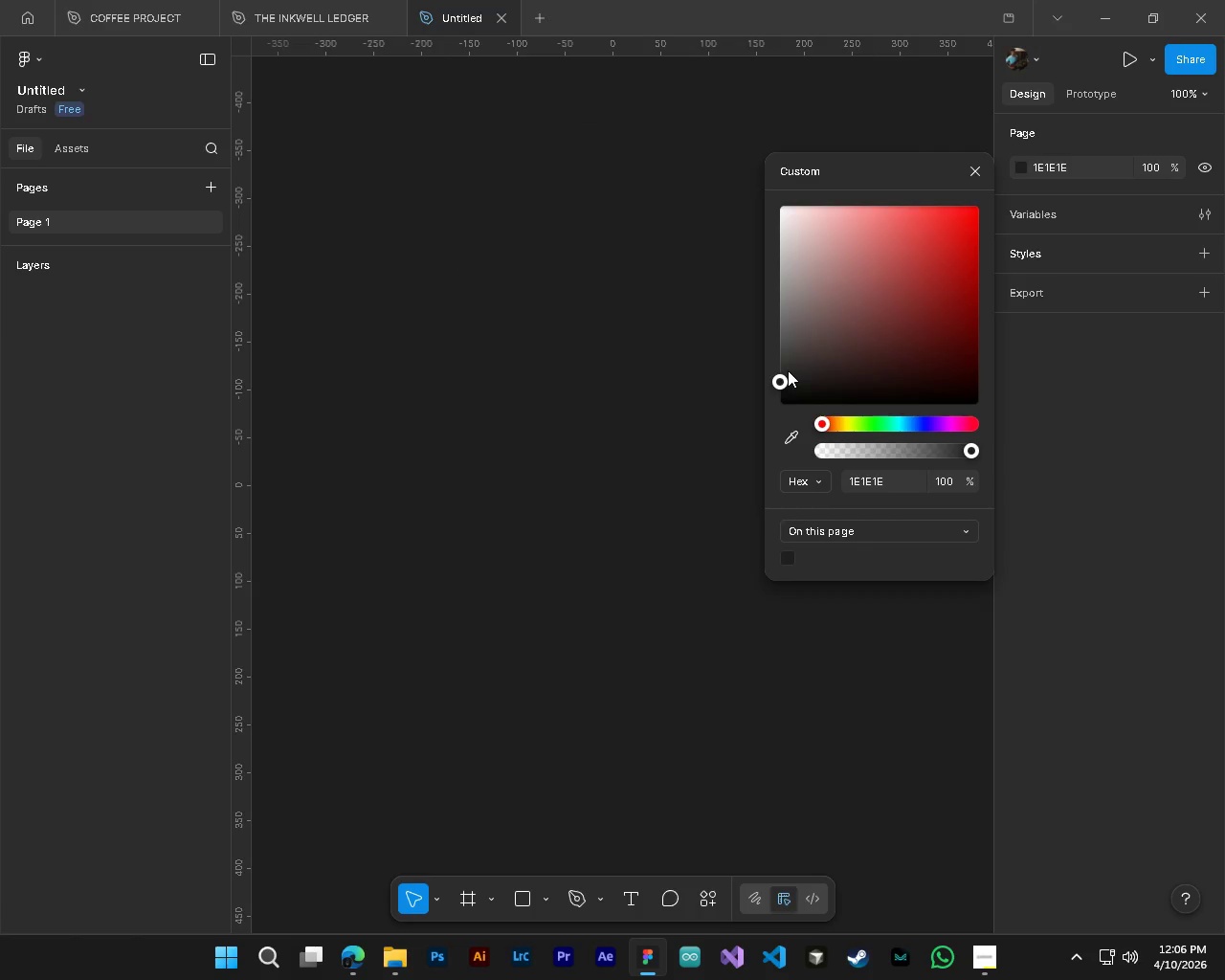 
left_click_drag(start_coordinate=[781, 379], to_coordinate=[774, 360])
 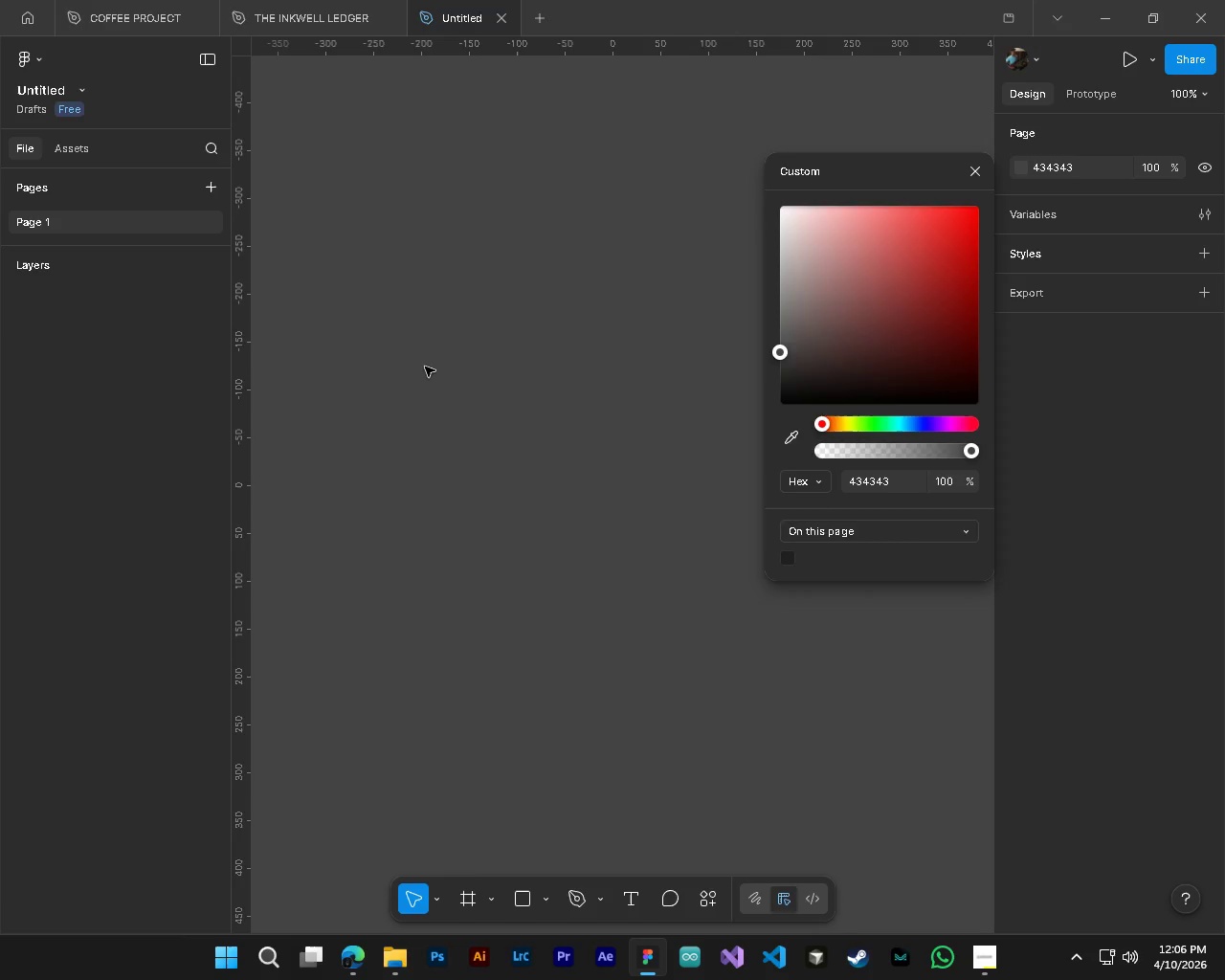 
left_click([424, 368])
 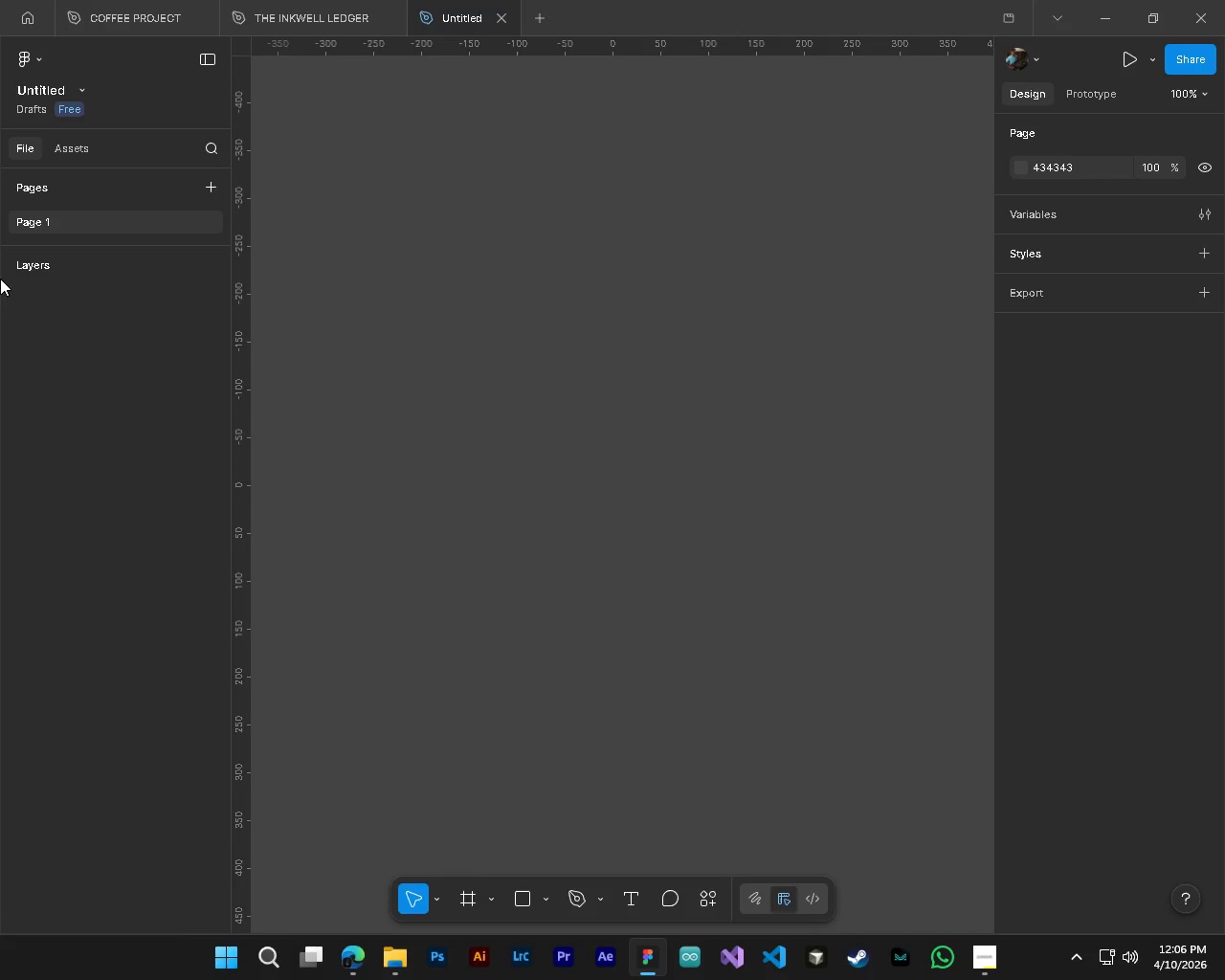 
left_click([32, 271])
 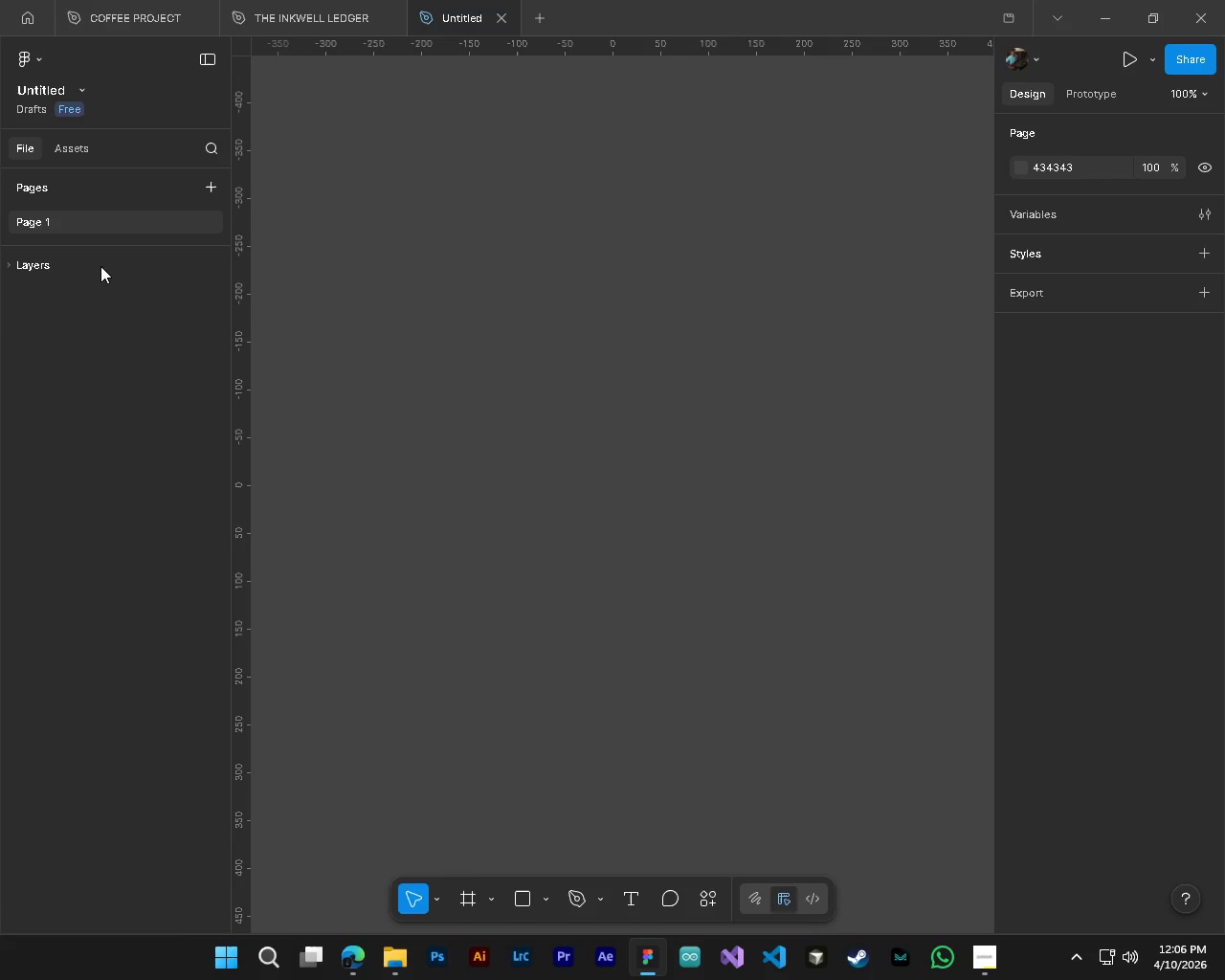 
left_click([62, 262])
 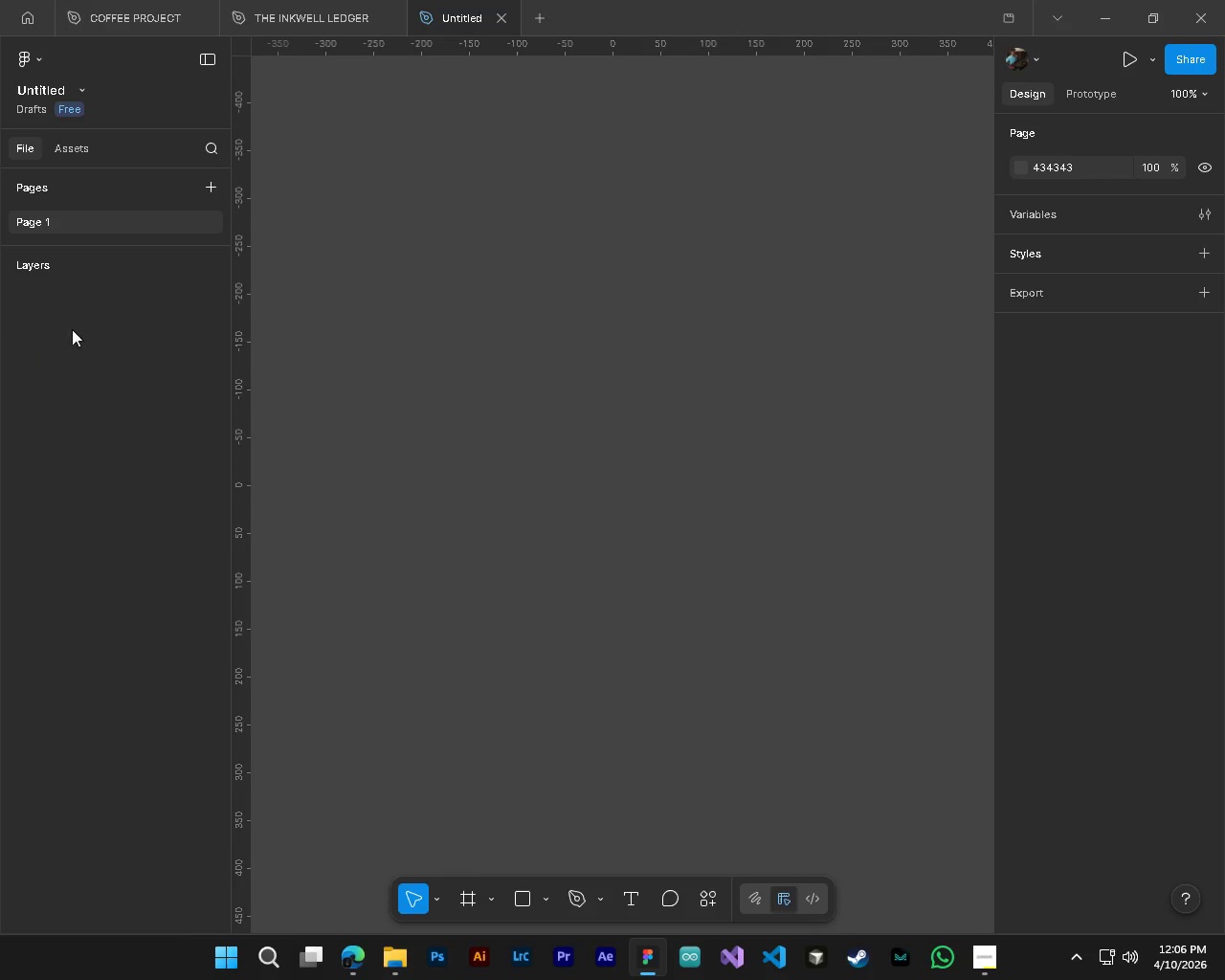 
left_click([53, 276])
 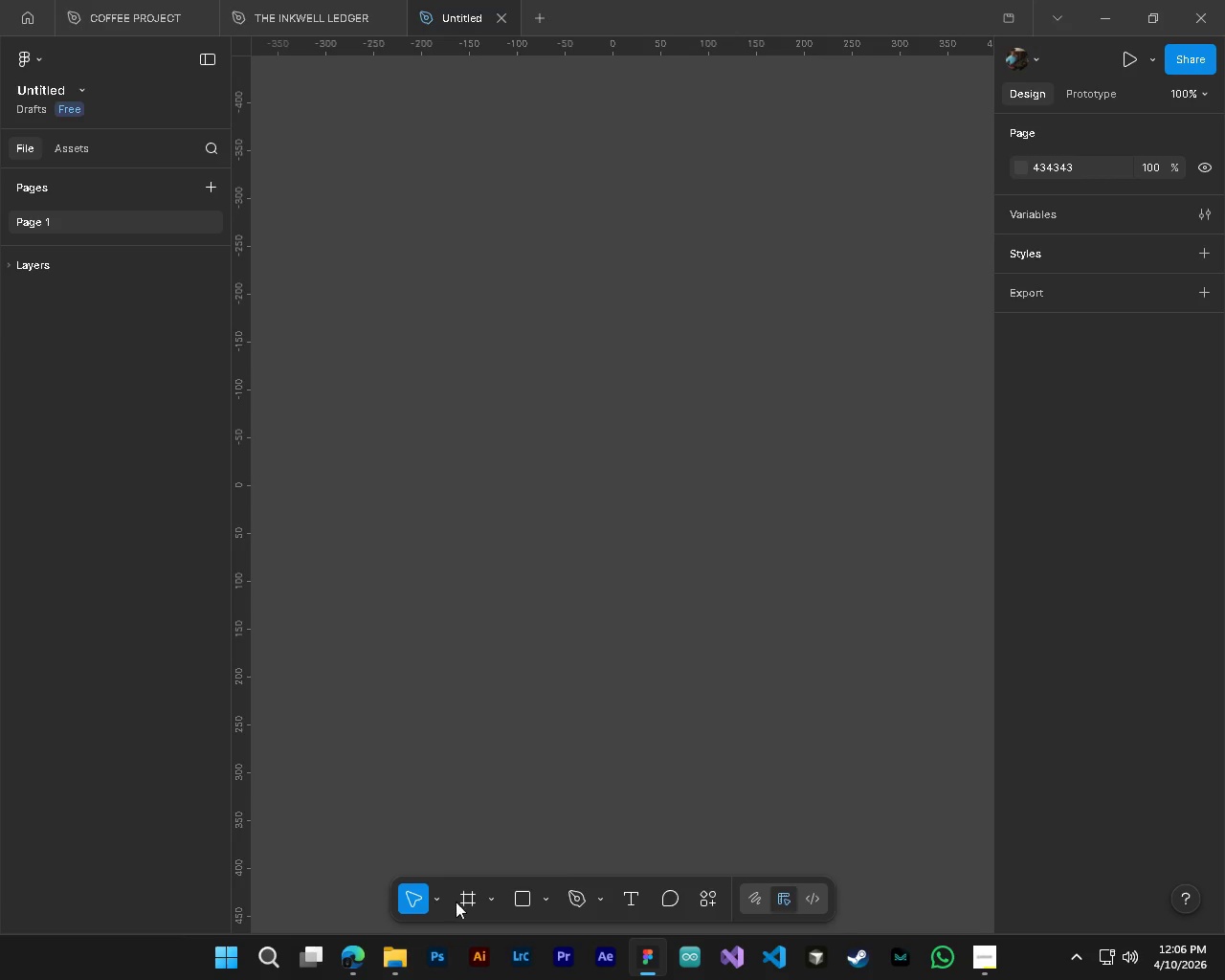 
left_click([464, 902])
 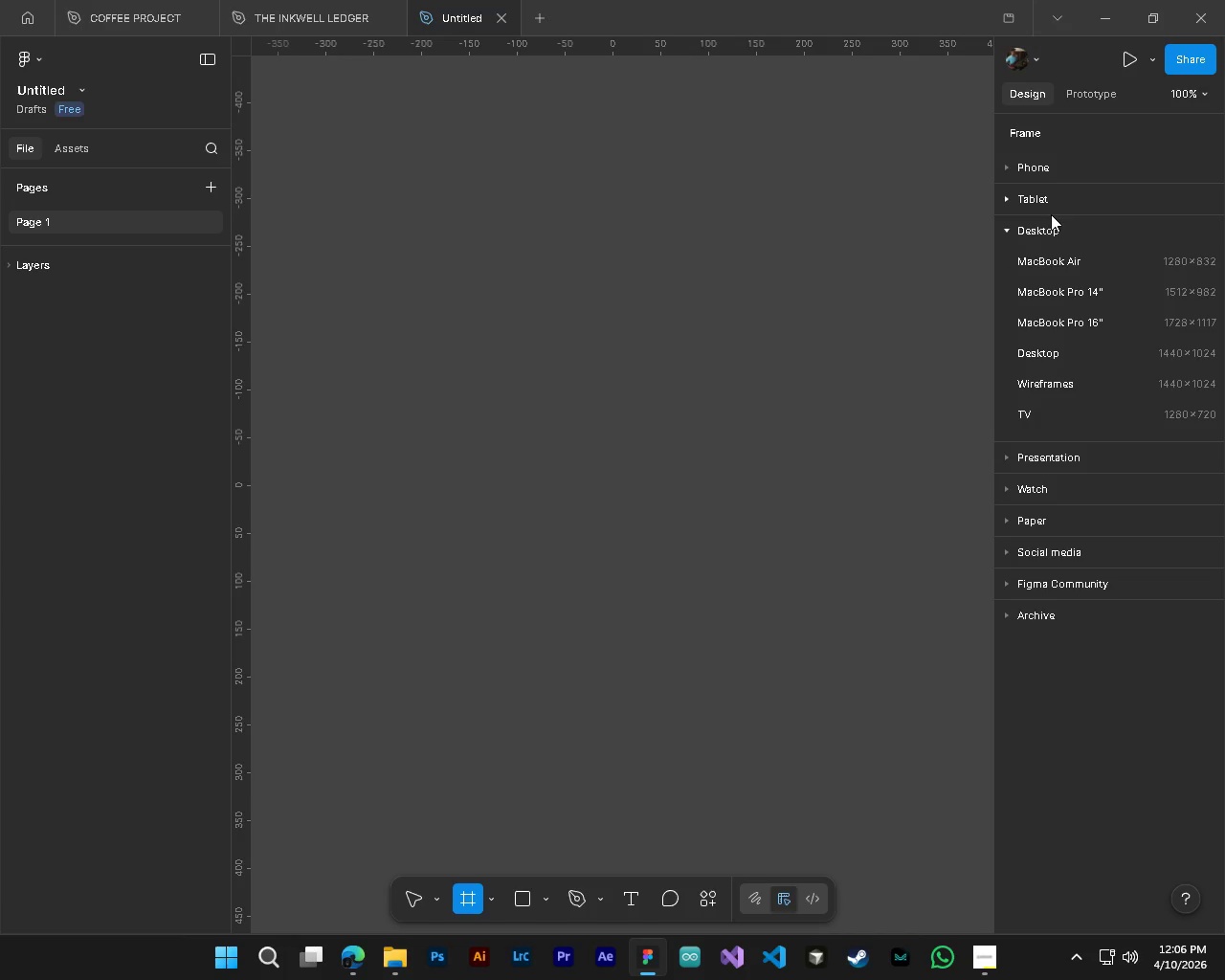 
hold_key(key=AltLeft, duration=0.47)
hold_key(key=ControlLeft, duration=0.45)
scroll: coordinate [644, 332], scroll_direction: down, amount: 4.0
 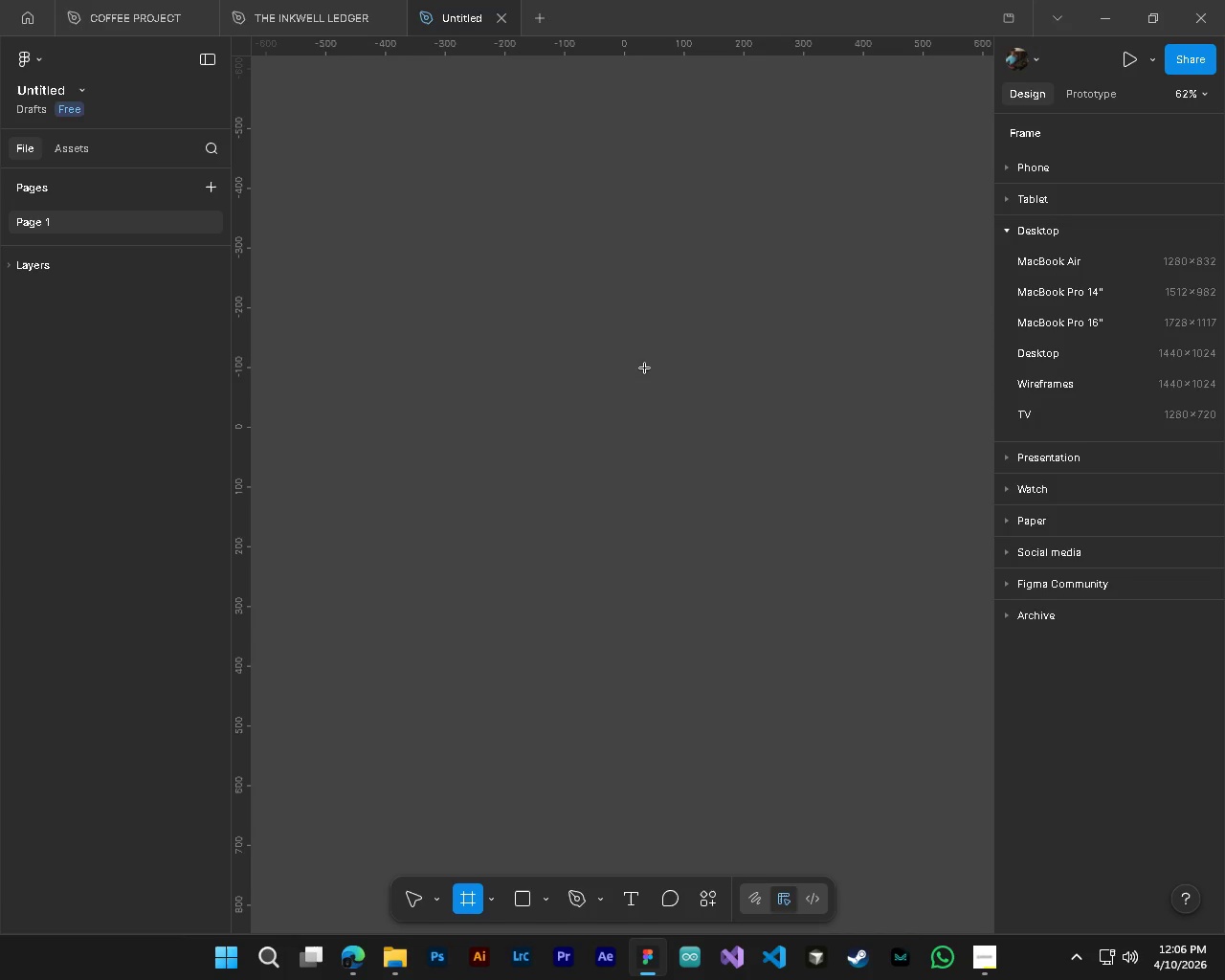 
hold_key(key=ShiftLeft, duration=0.52)
scroll: coordinate [645, 368], scroll_direction: down, amount: 2.0
 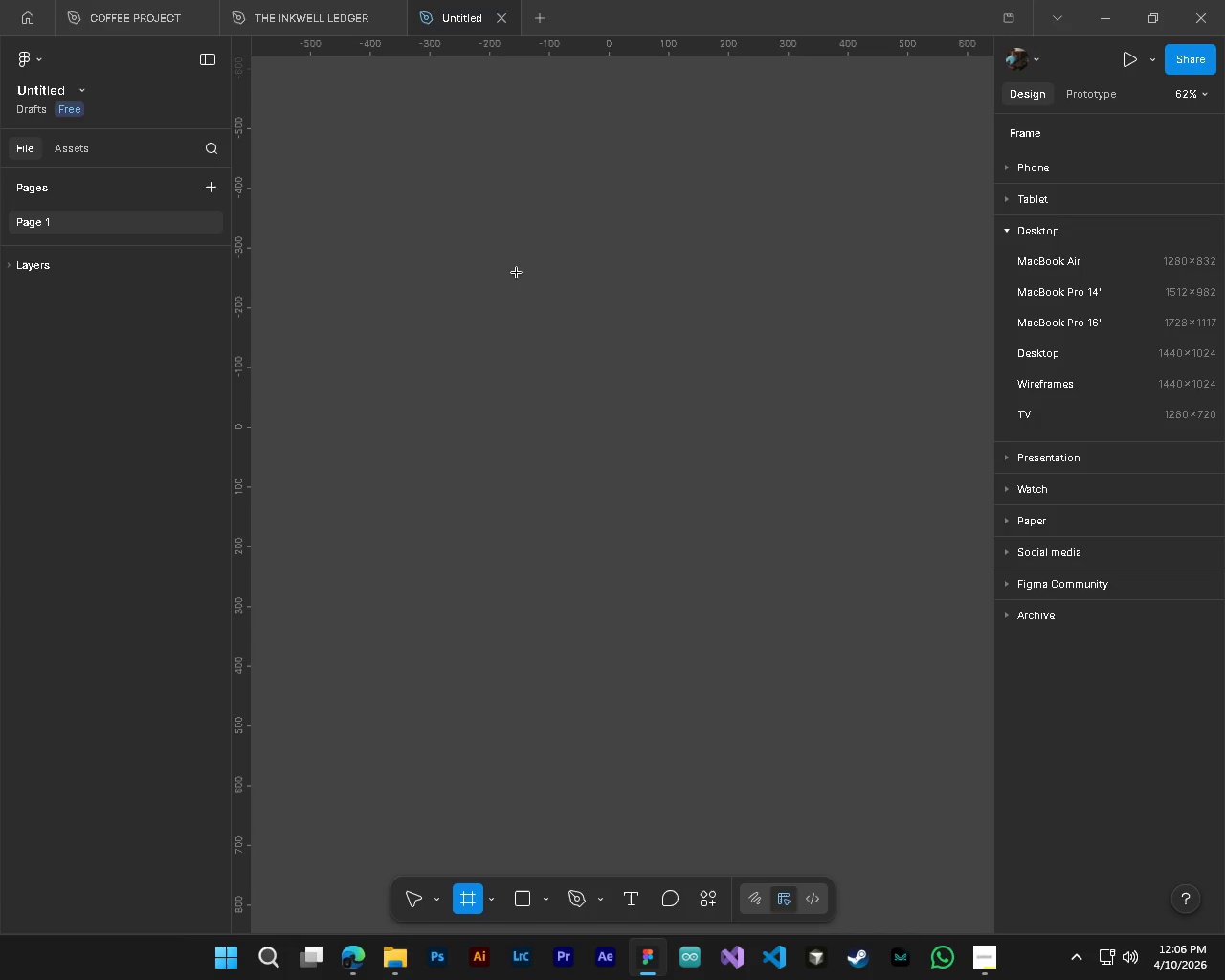 
left_click_drag(start_coordinate=[522, 271], to_coordinate=[719, 560])
 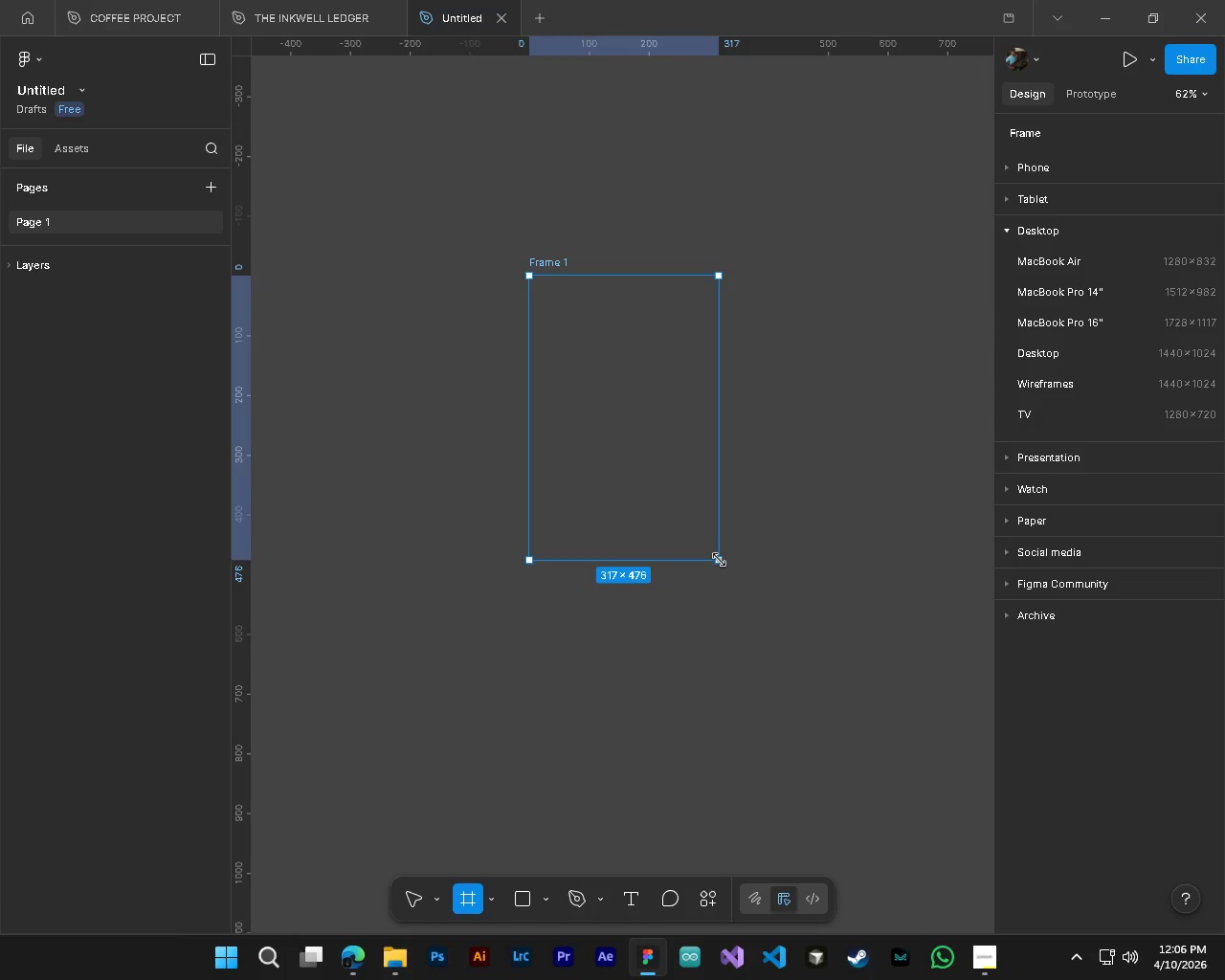 
left_click([719, 560])
 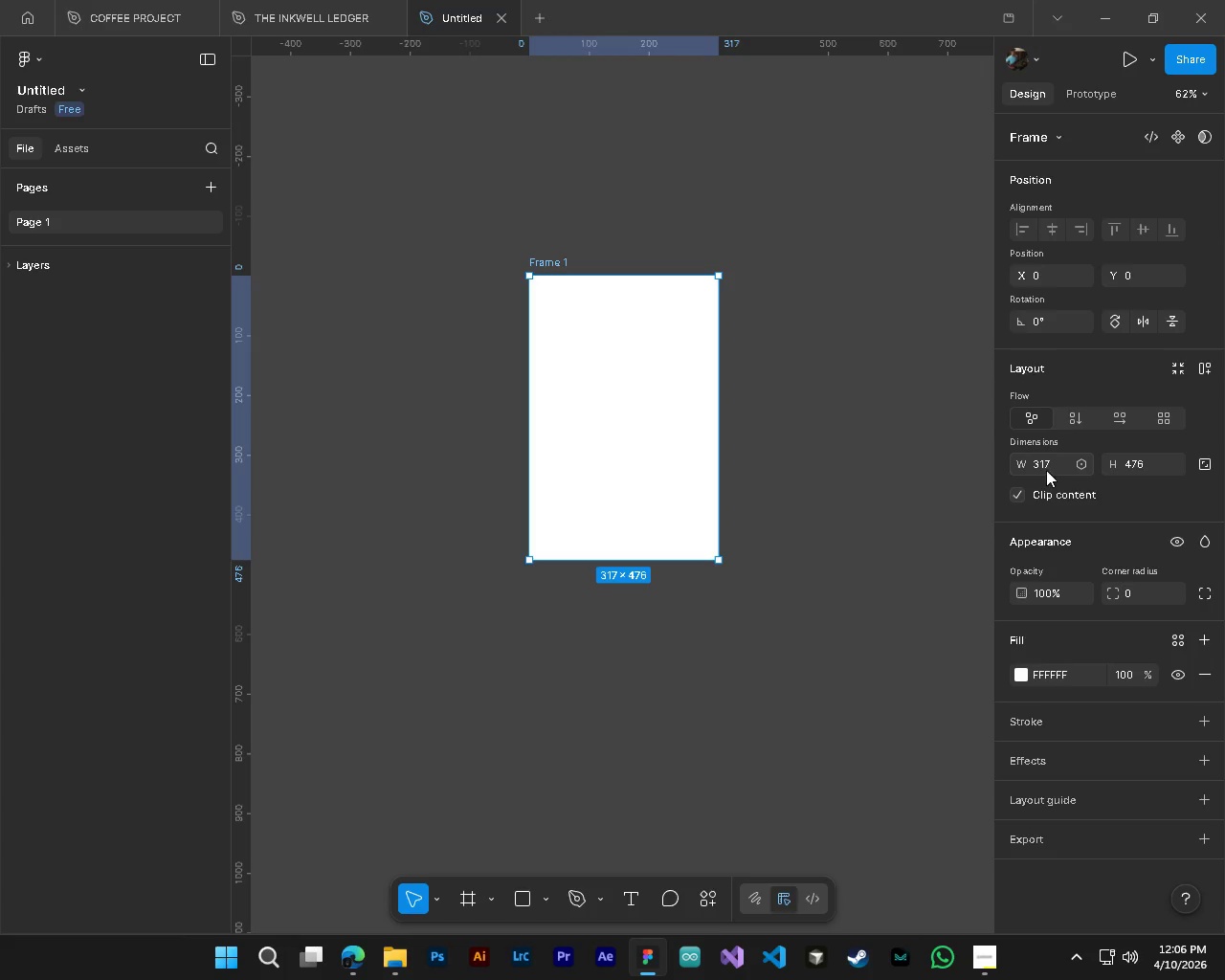 
wait(5.03)
 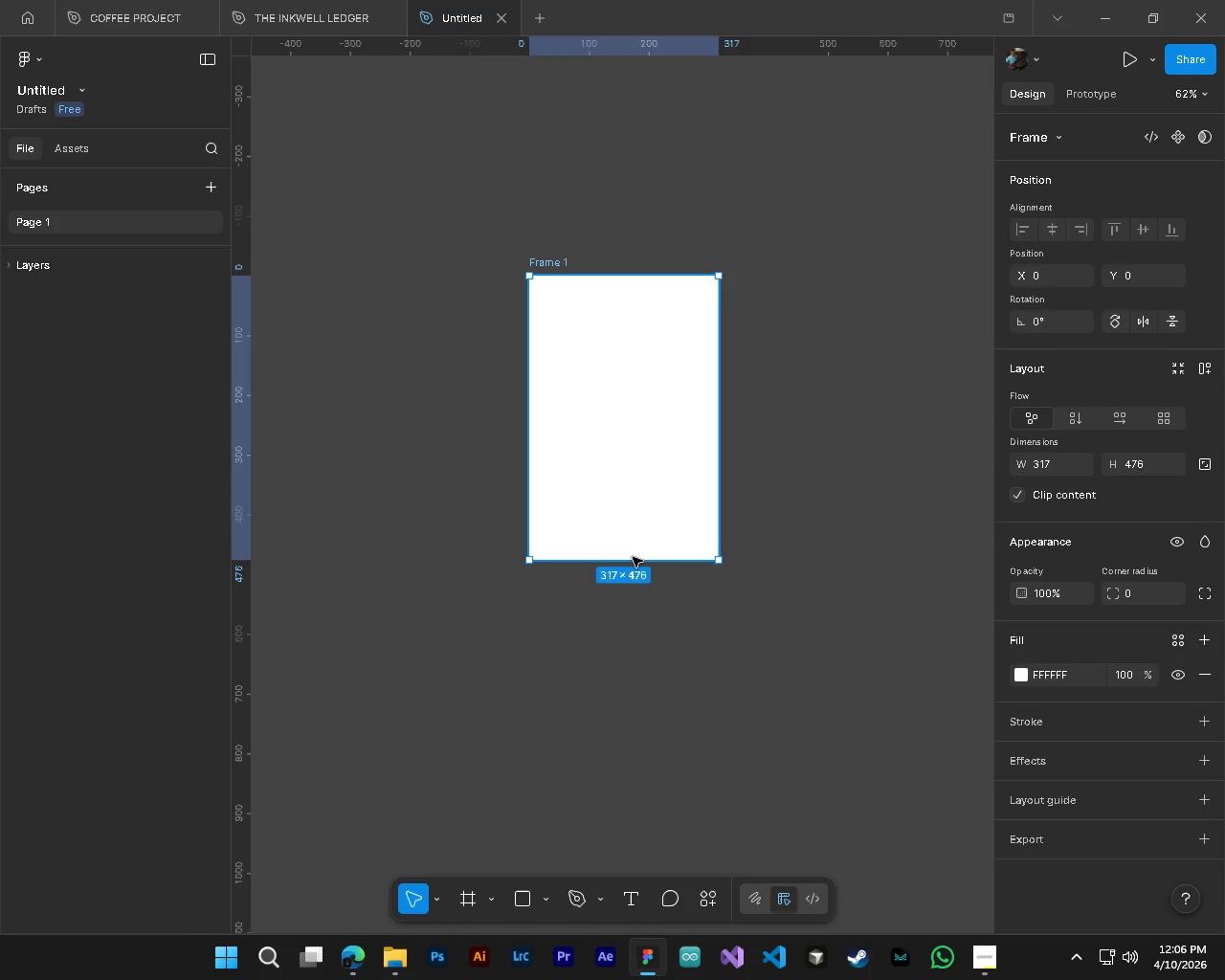 
double_click([1048, 468])
 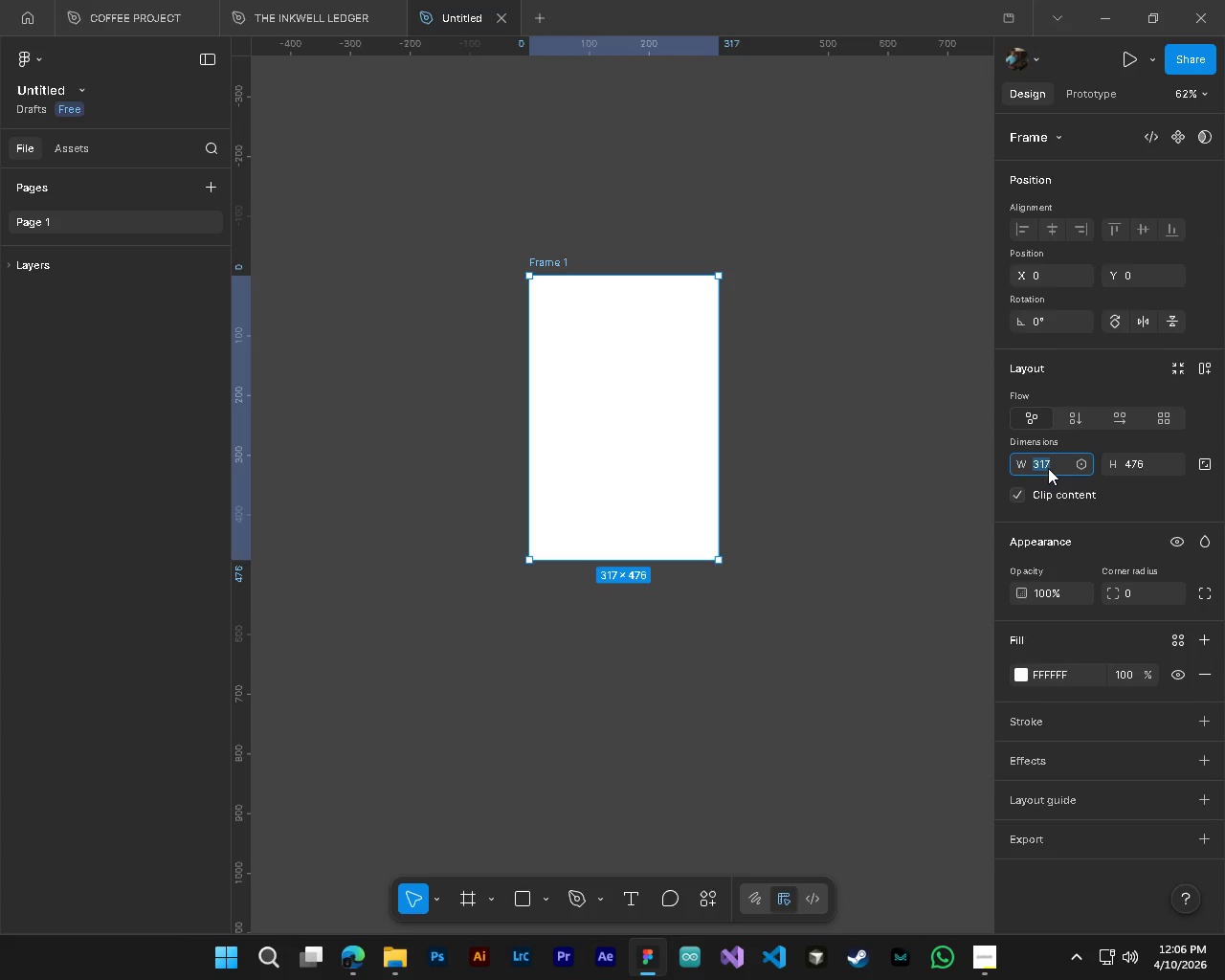 
key(Numpad1)
 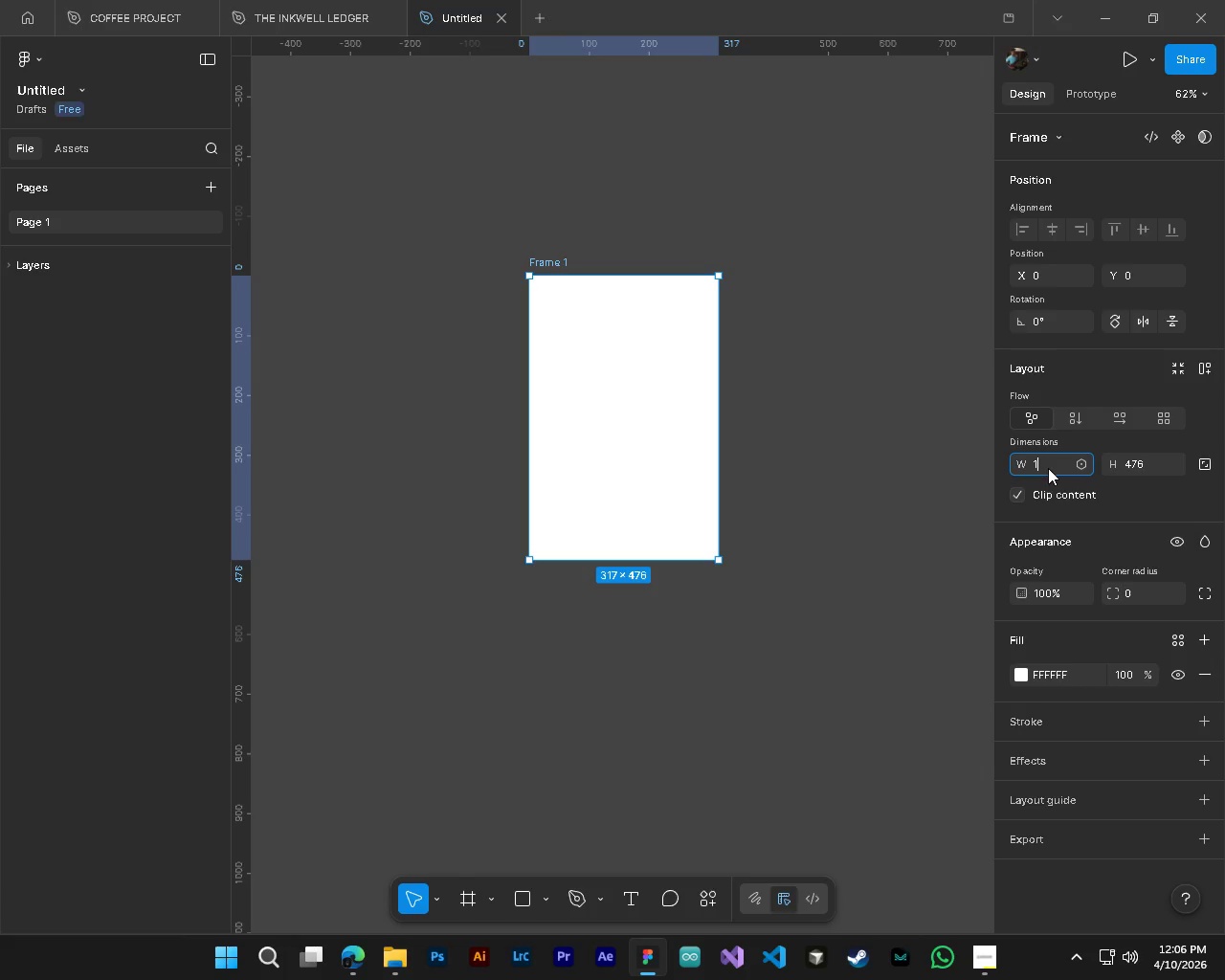 
key(Numpad0)
 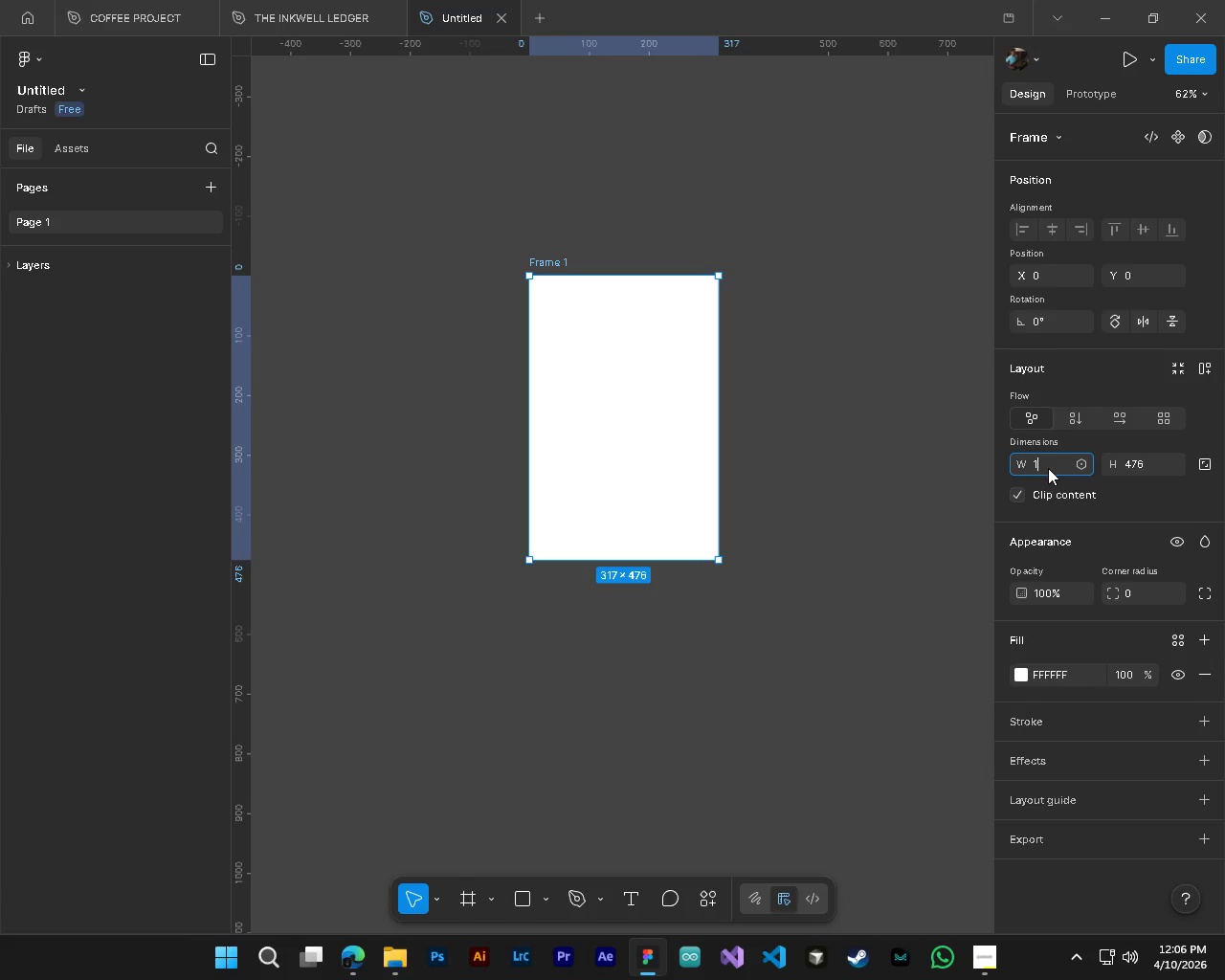 
key(Numpad8)
 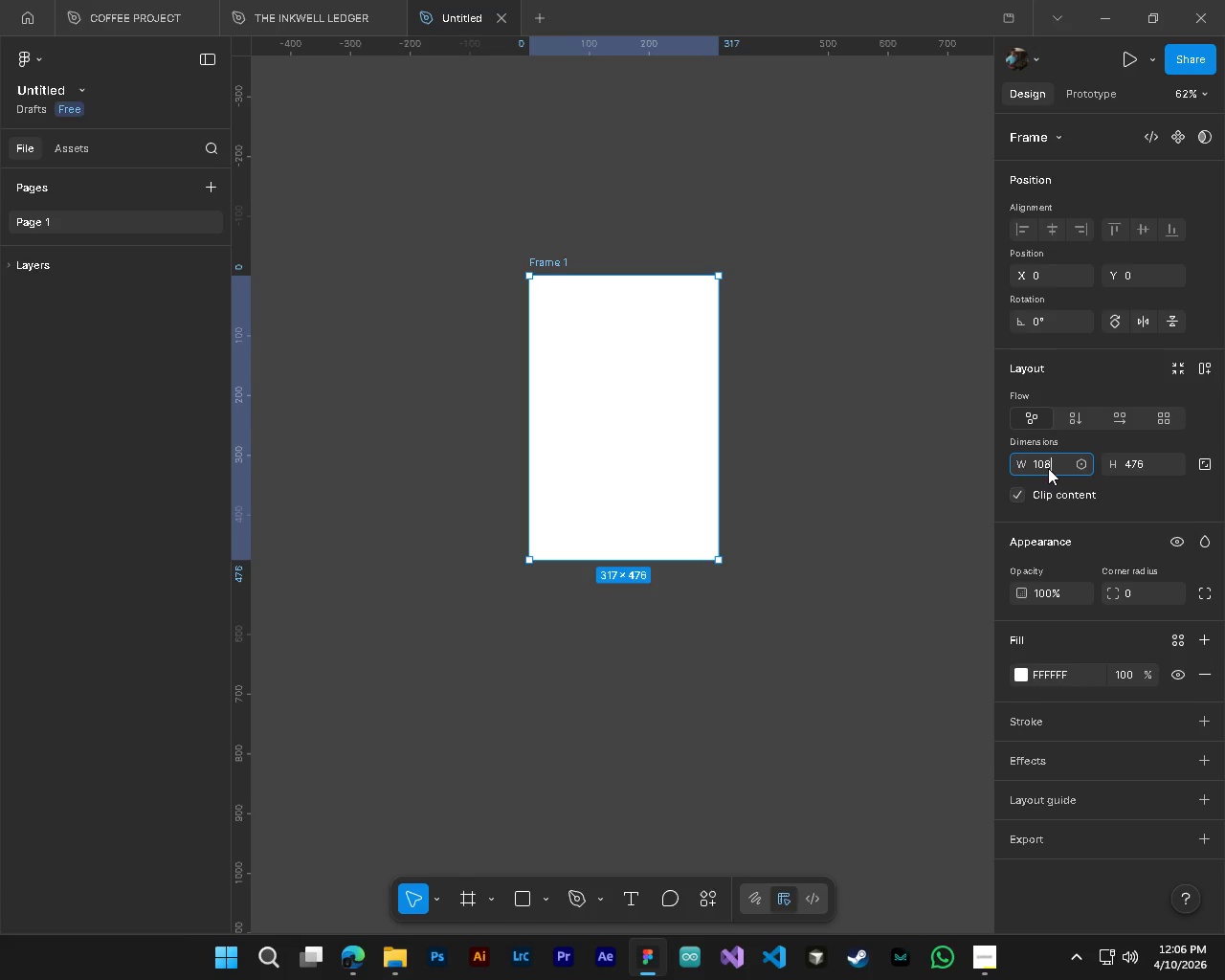 
key(Numpad0)
 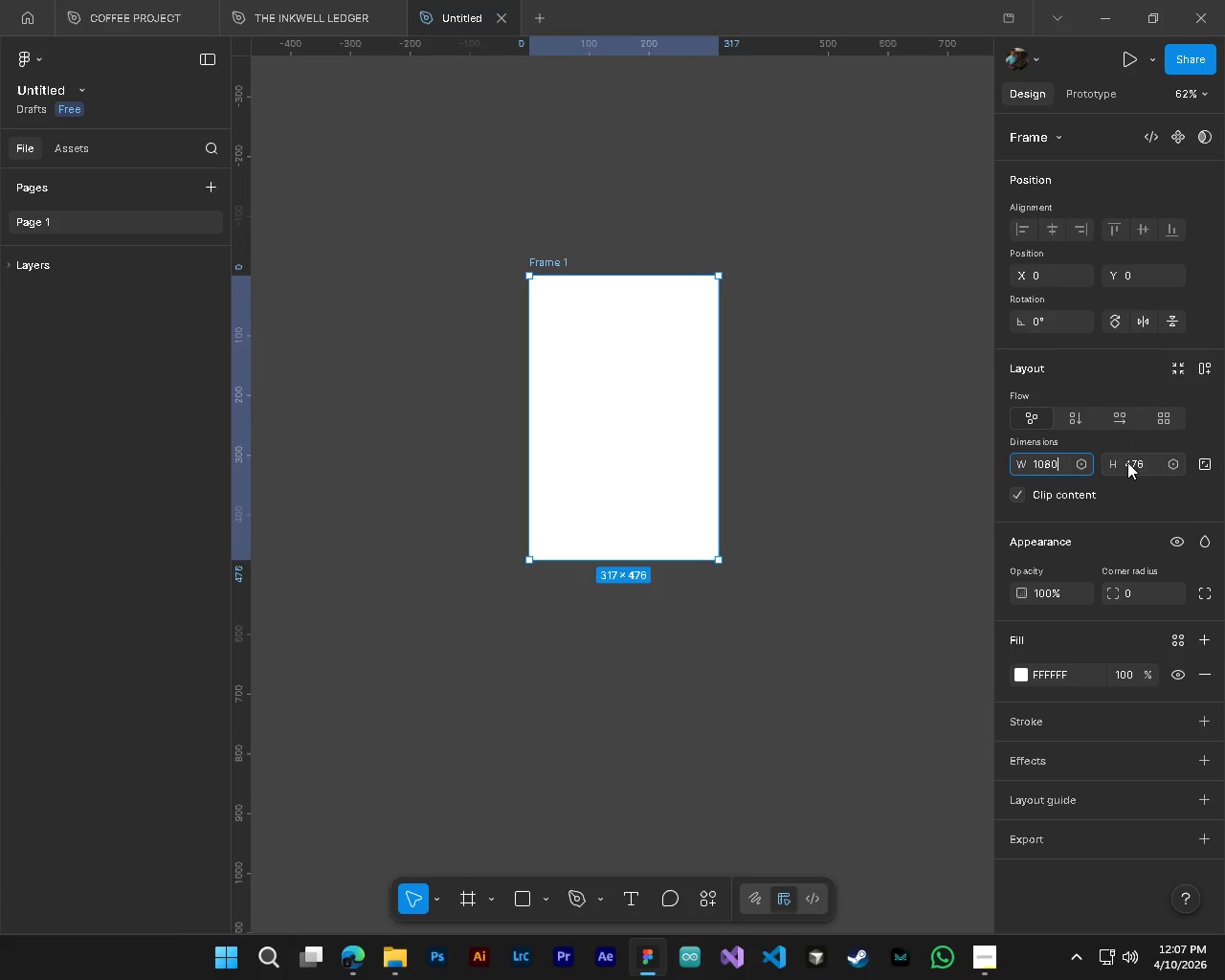 
double_click([1127, 462])
 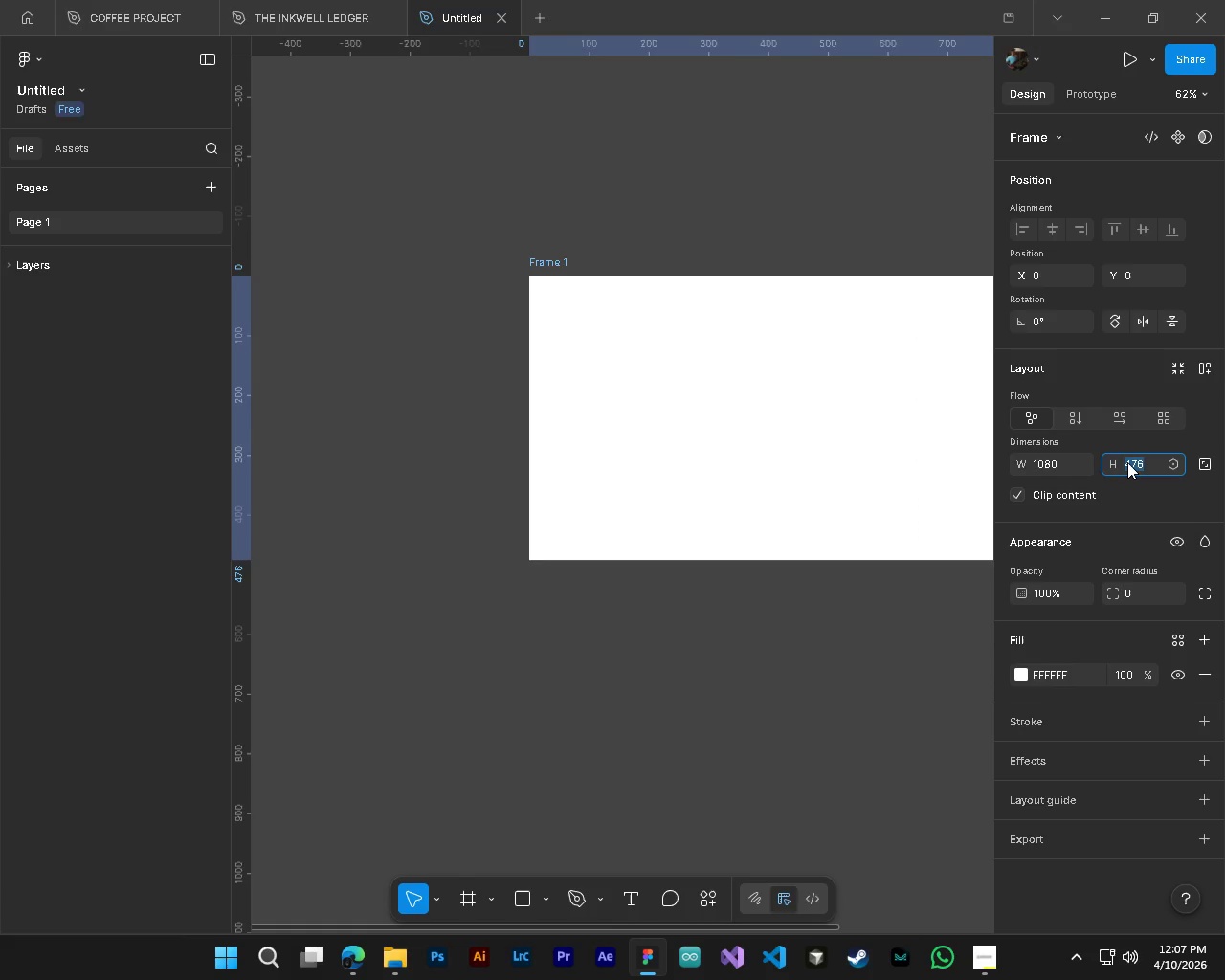 
key(Numpad1)
 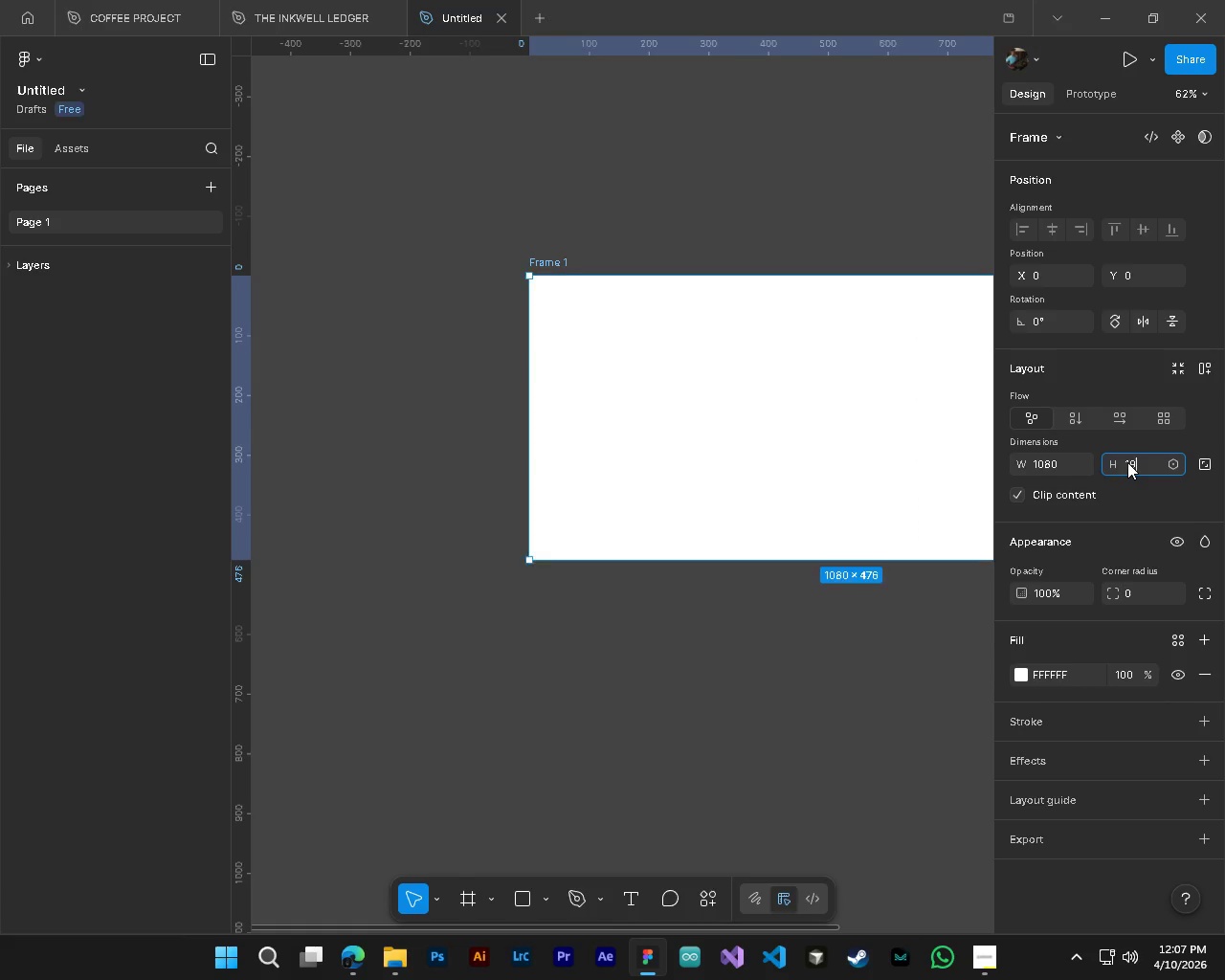 
key(Numpad9)
 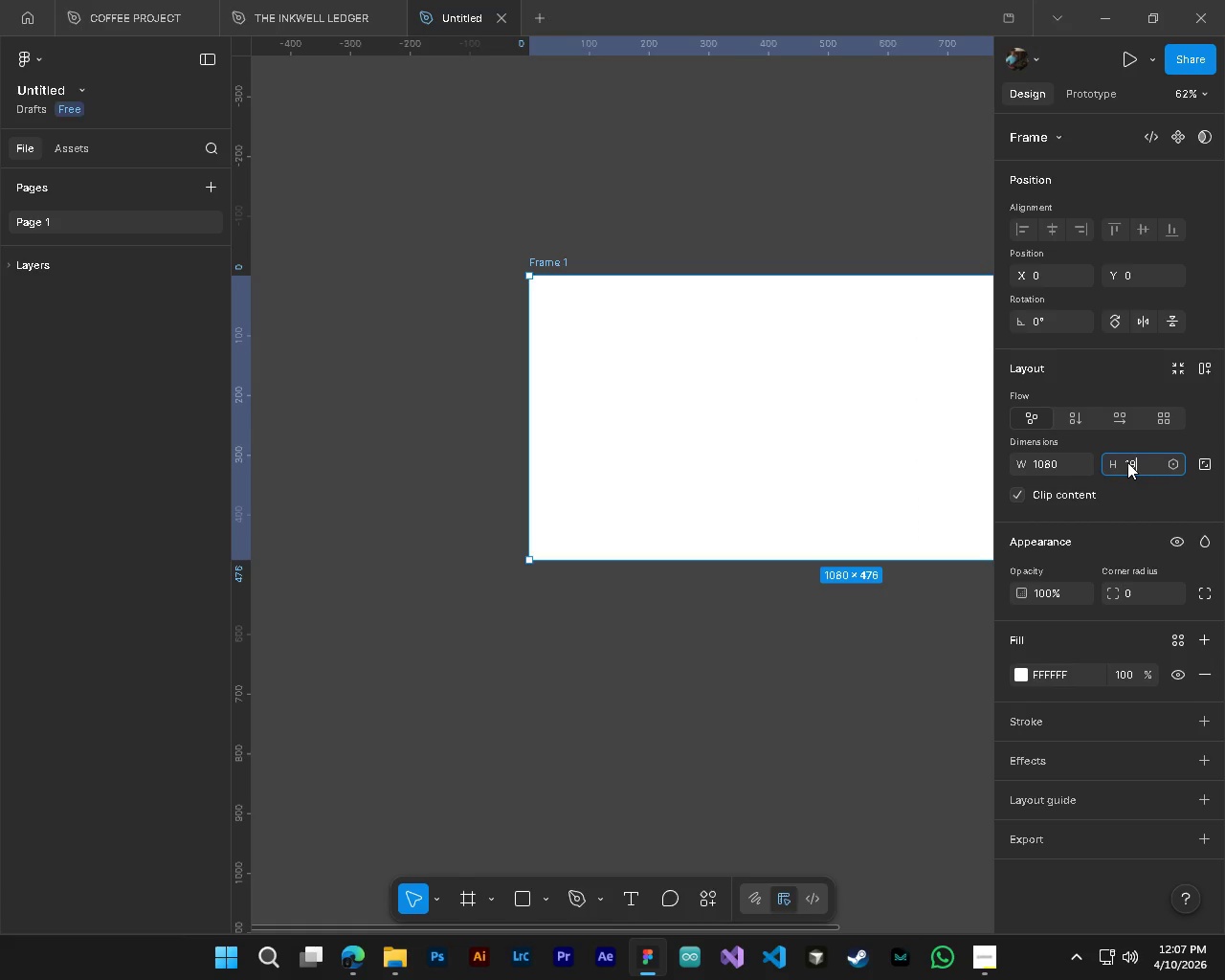 
key(Numpad2)
 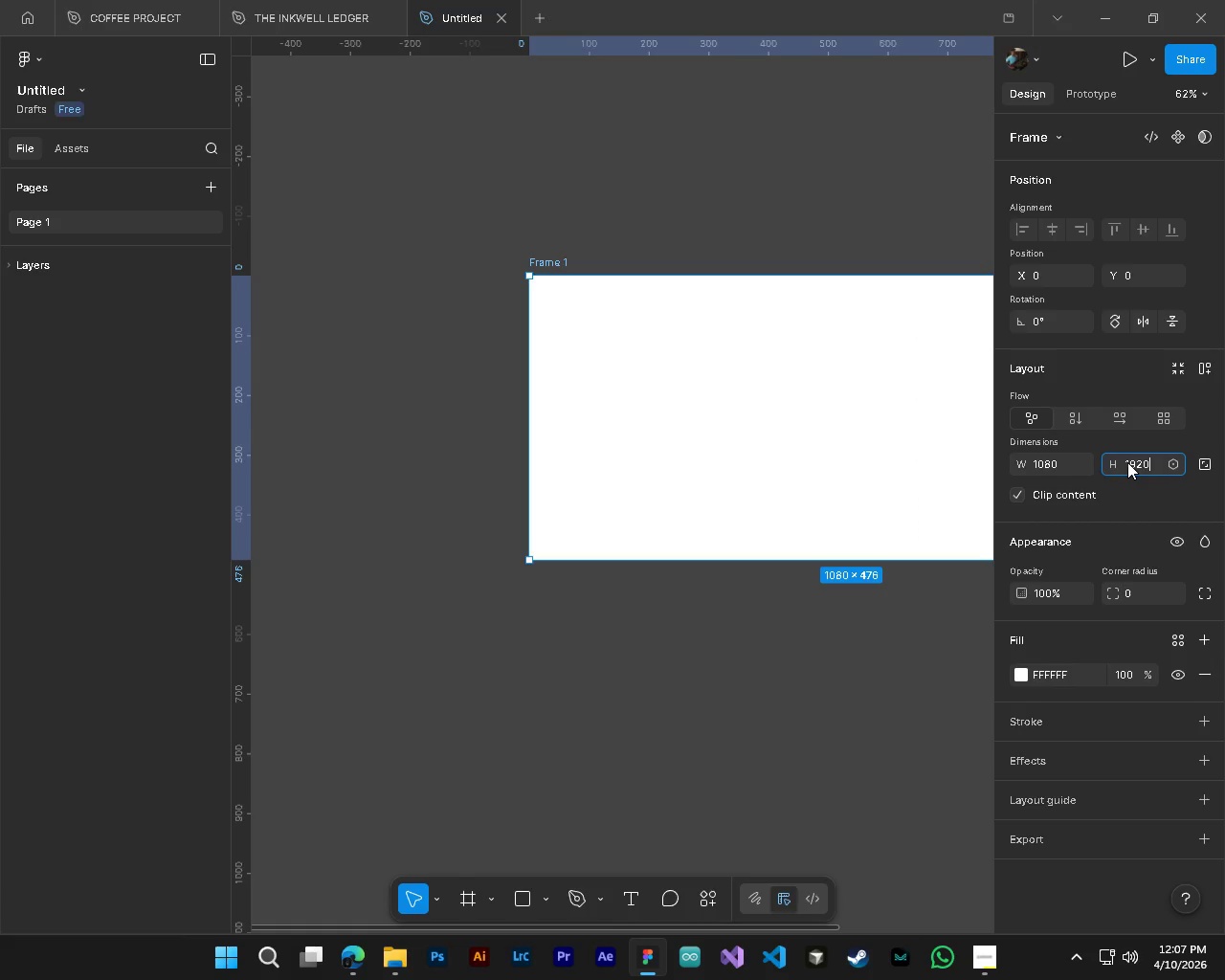 
key(Numpad0)
 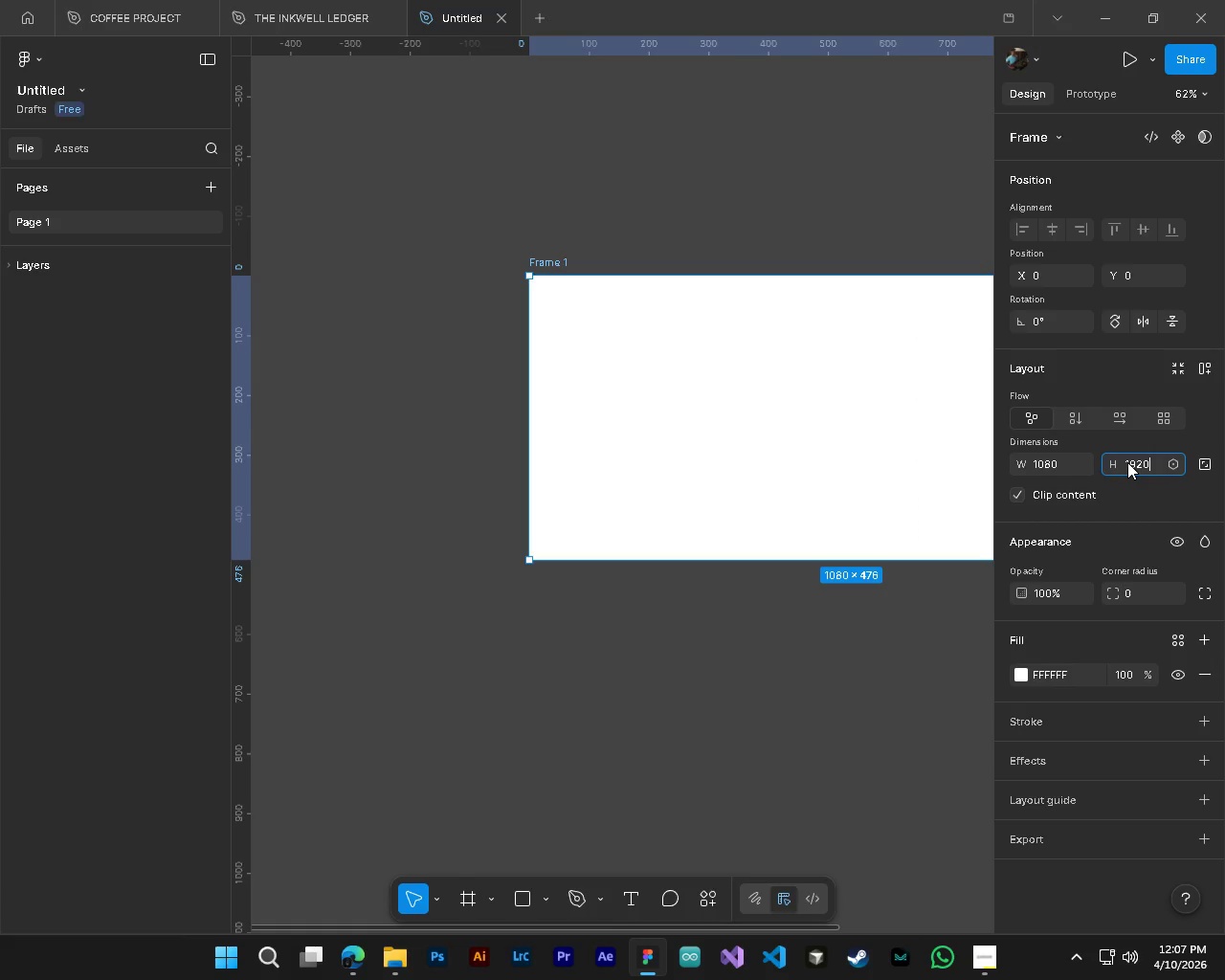 
key(NumpadEnter)
 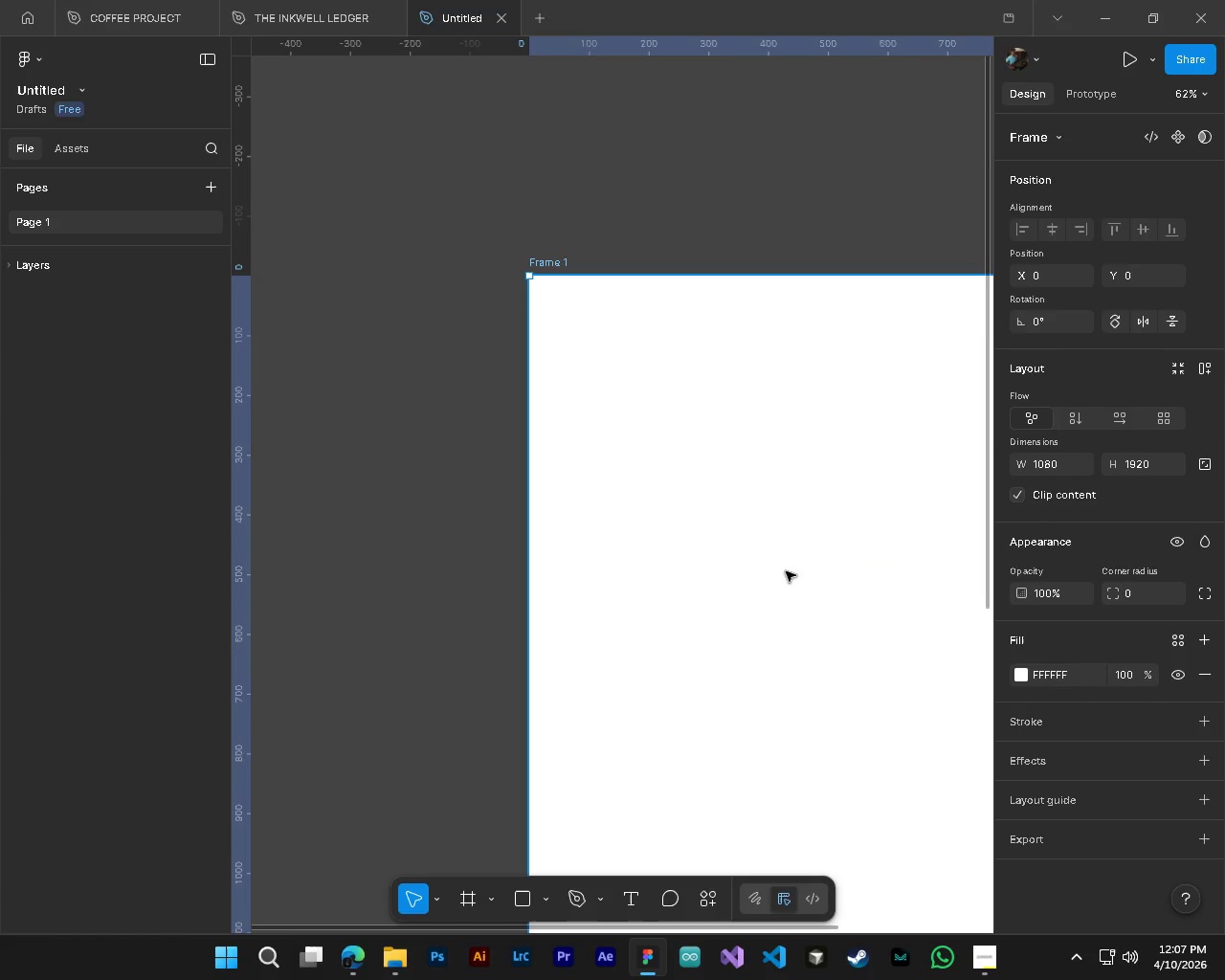 
hold_key(key=ShiftLeft, duration=0.34)
 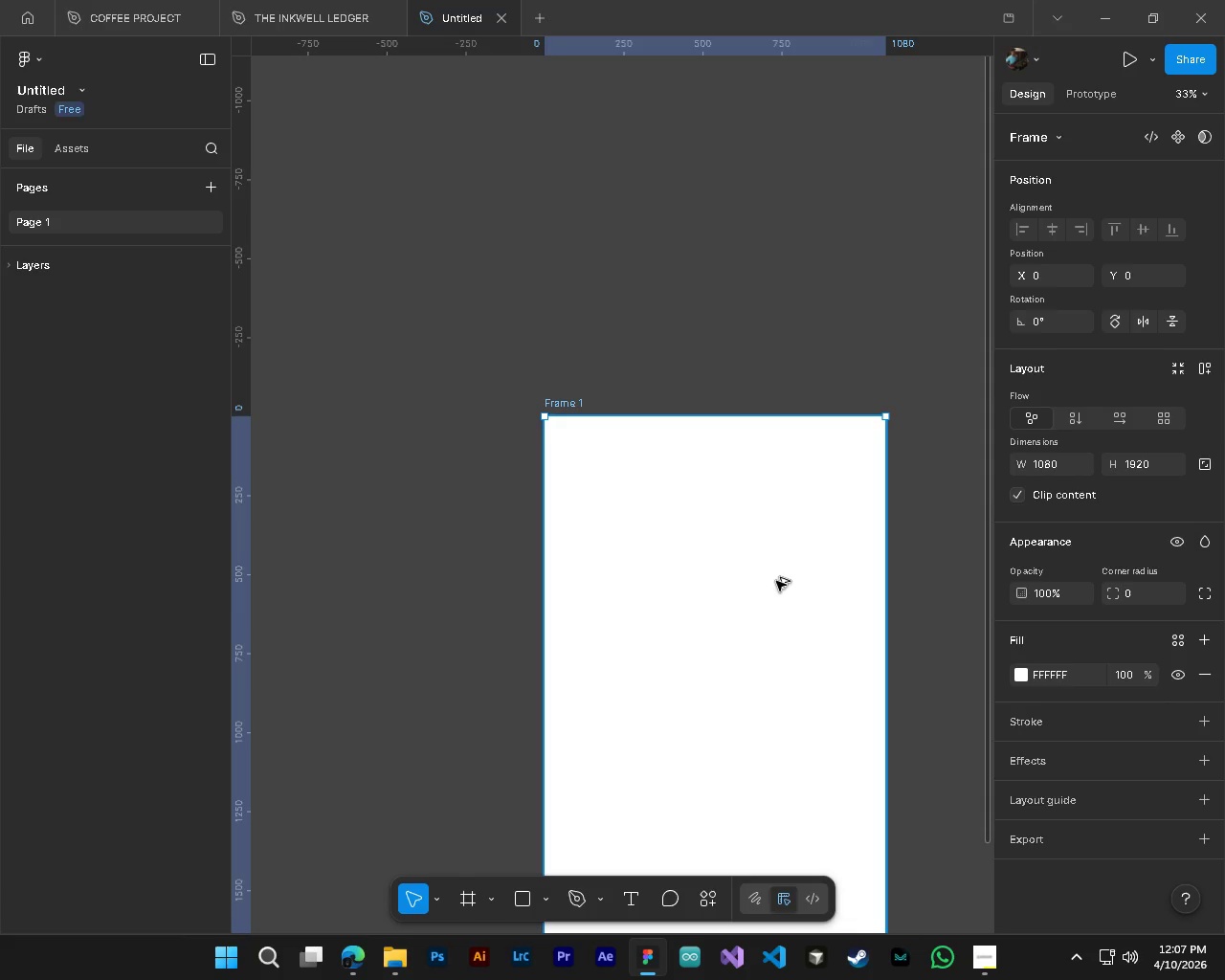 
hold_key(key=AltLeft, duration=0.38)
 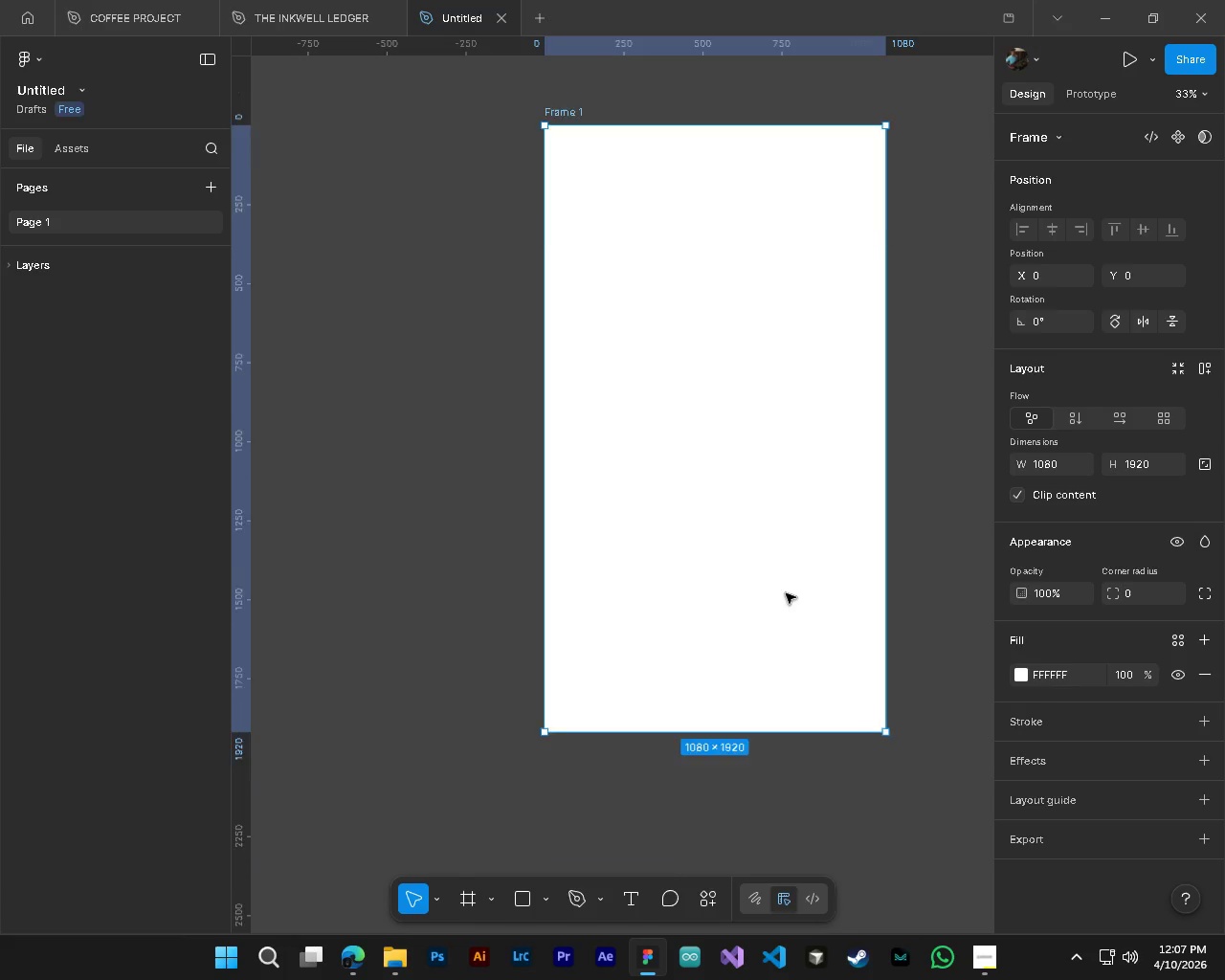 
hold_key(key=ControlLeft, duration=0.42)
 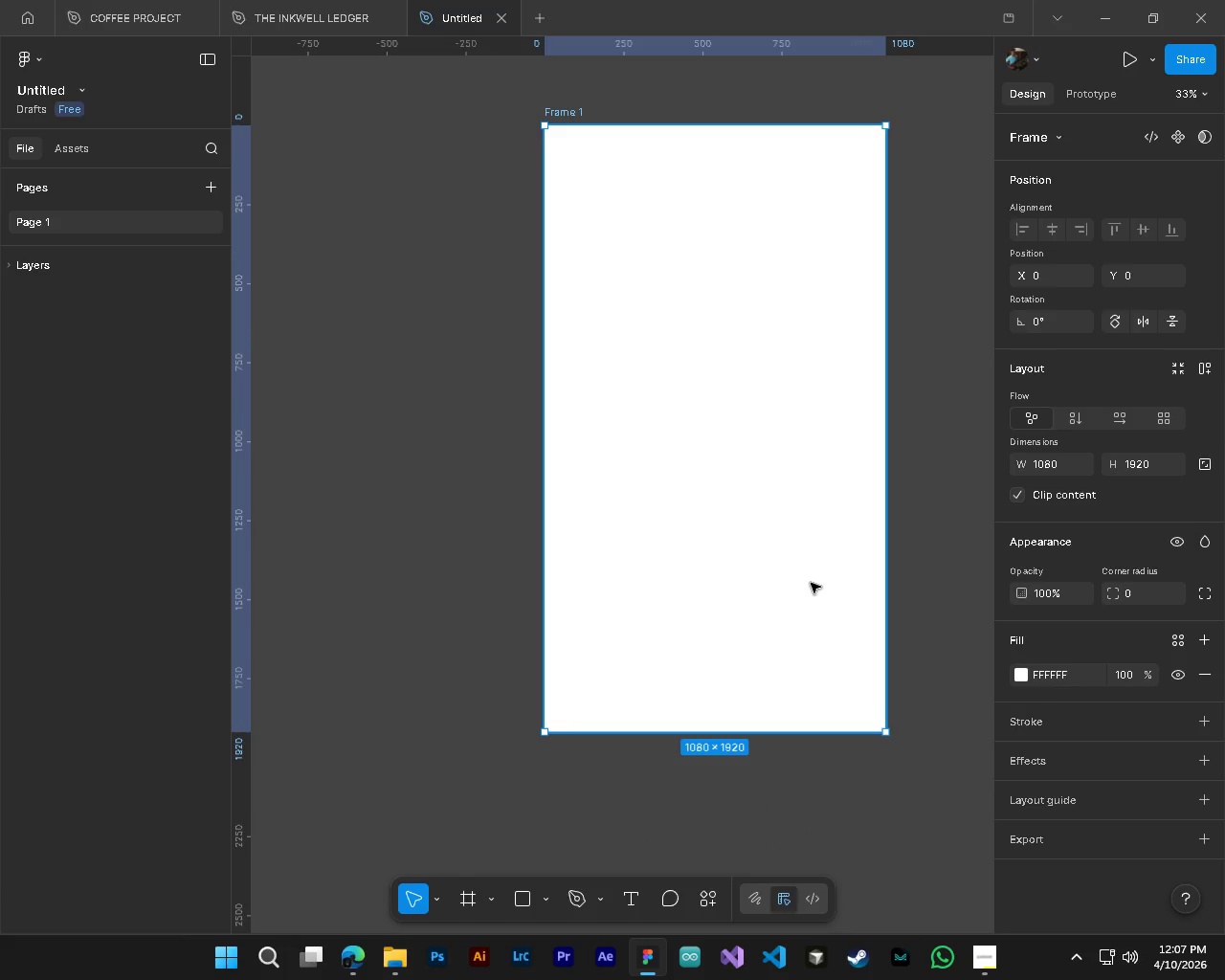 
hold_key(key=ShiftLeft, duration=0.34)
 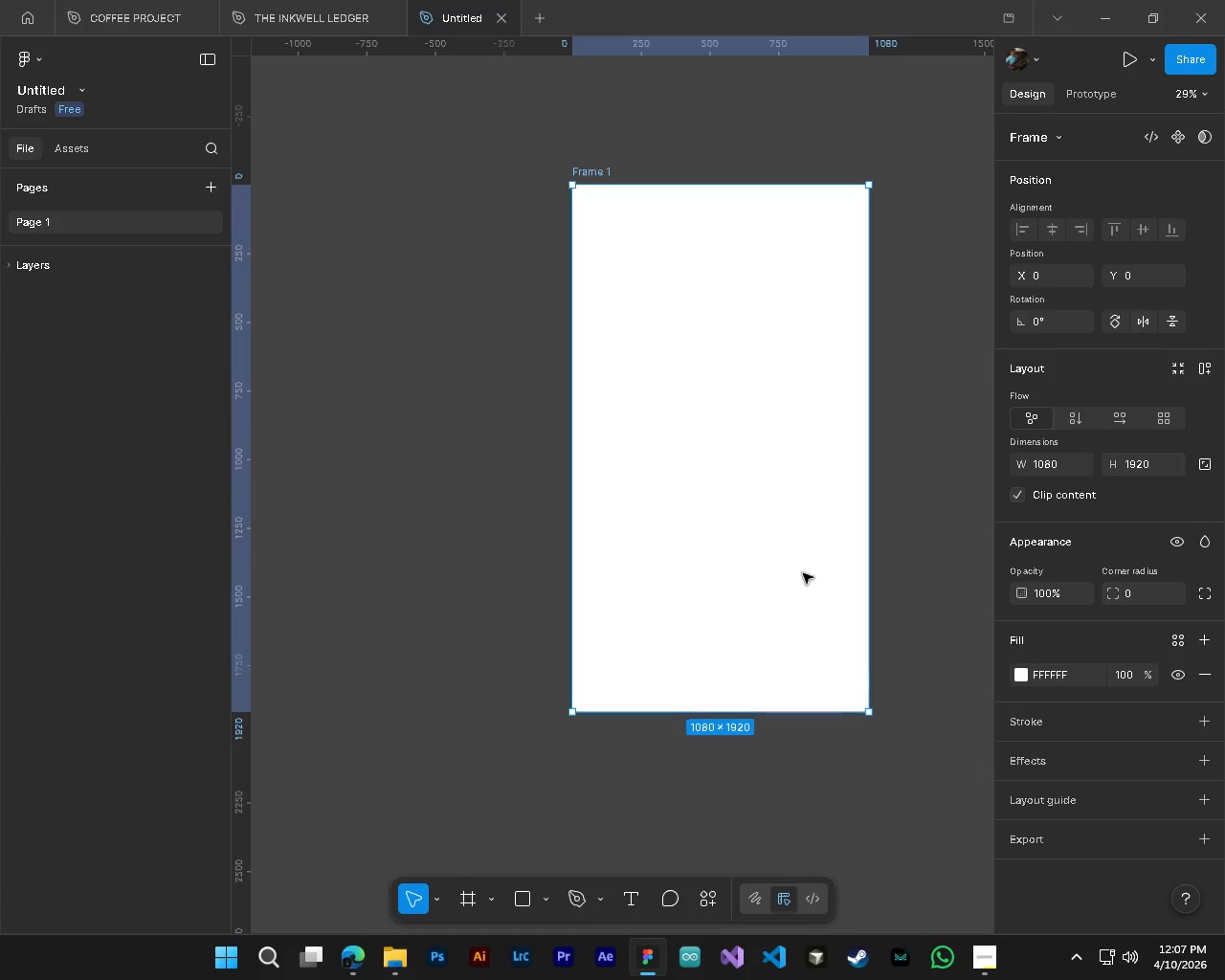 
scroll: coordinate [786, 593], scroll_direction: down, amount: 18.0
 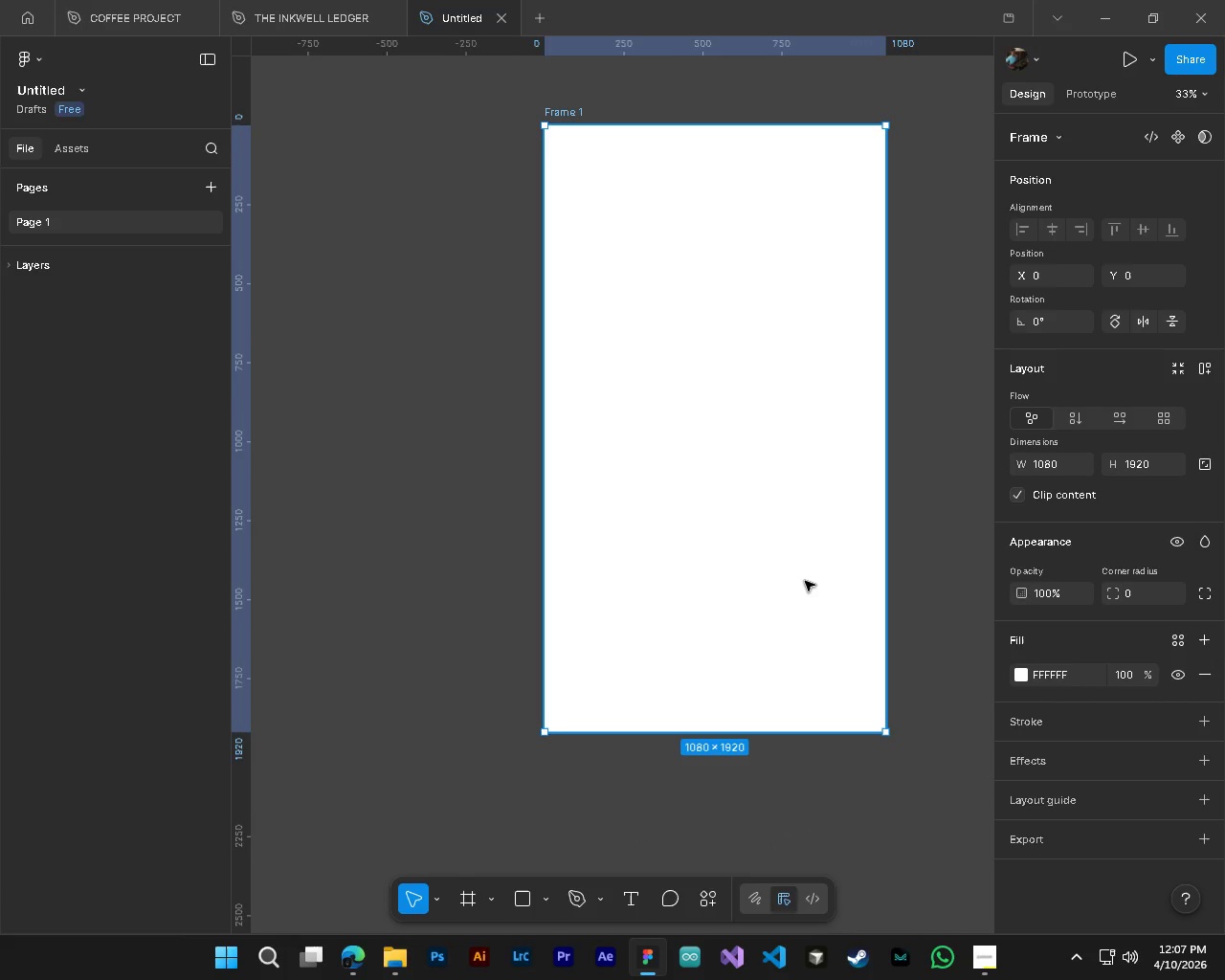 
key(Alt+Control+AltLeft)
 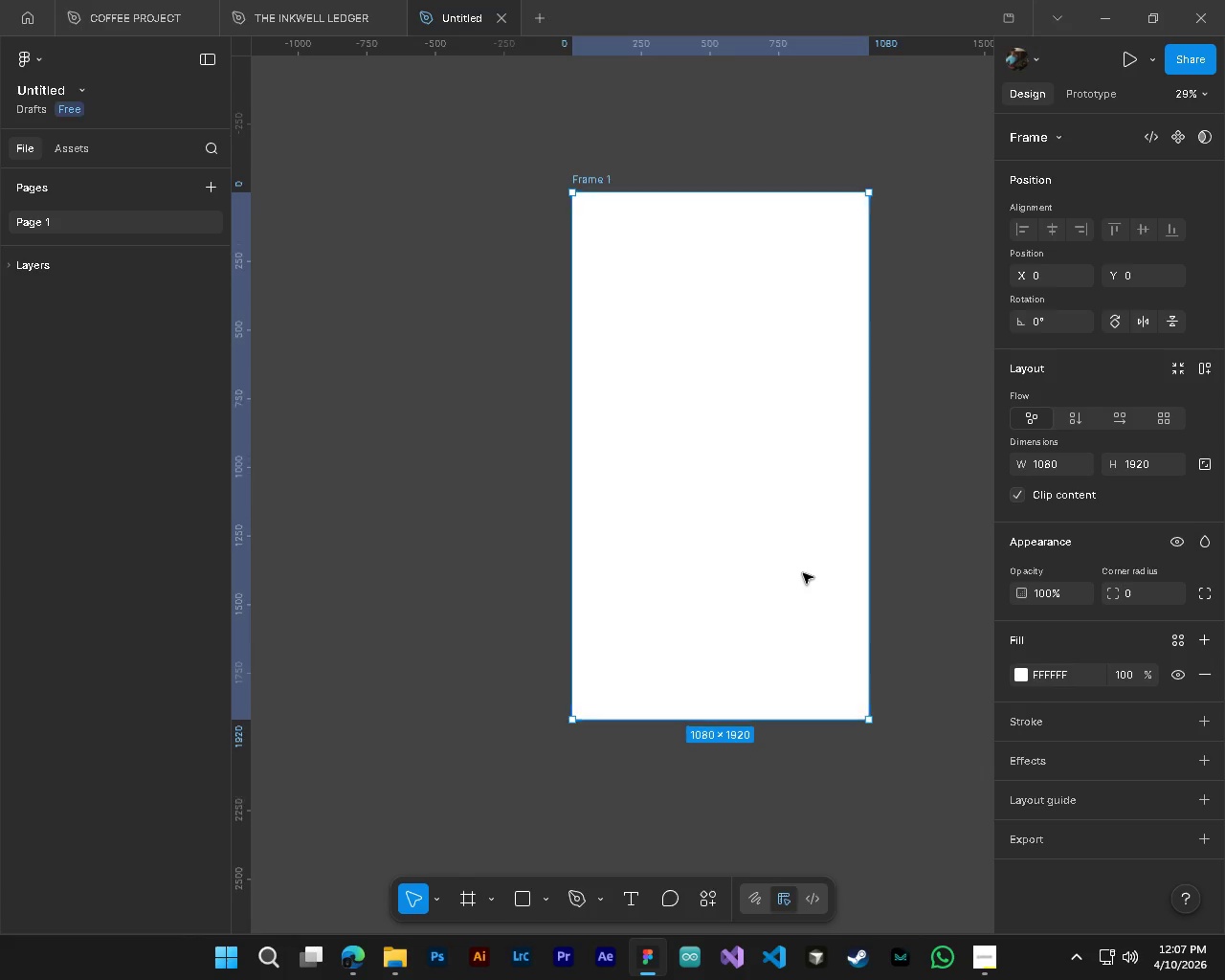 
key(Control+ControlLeft)
 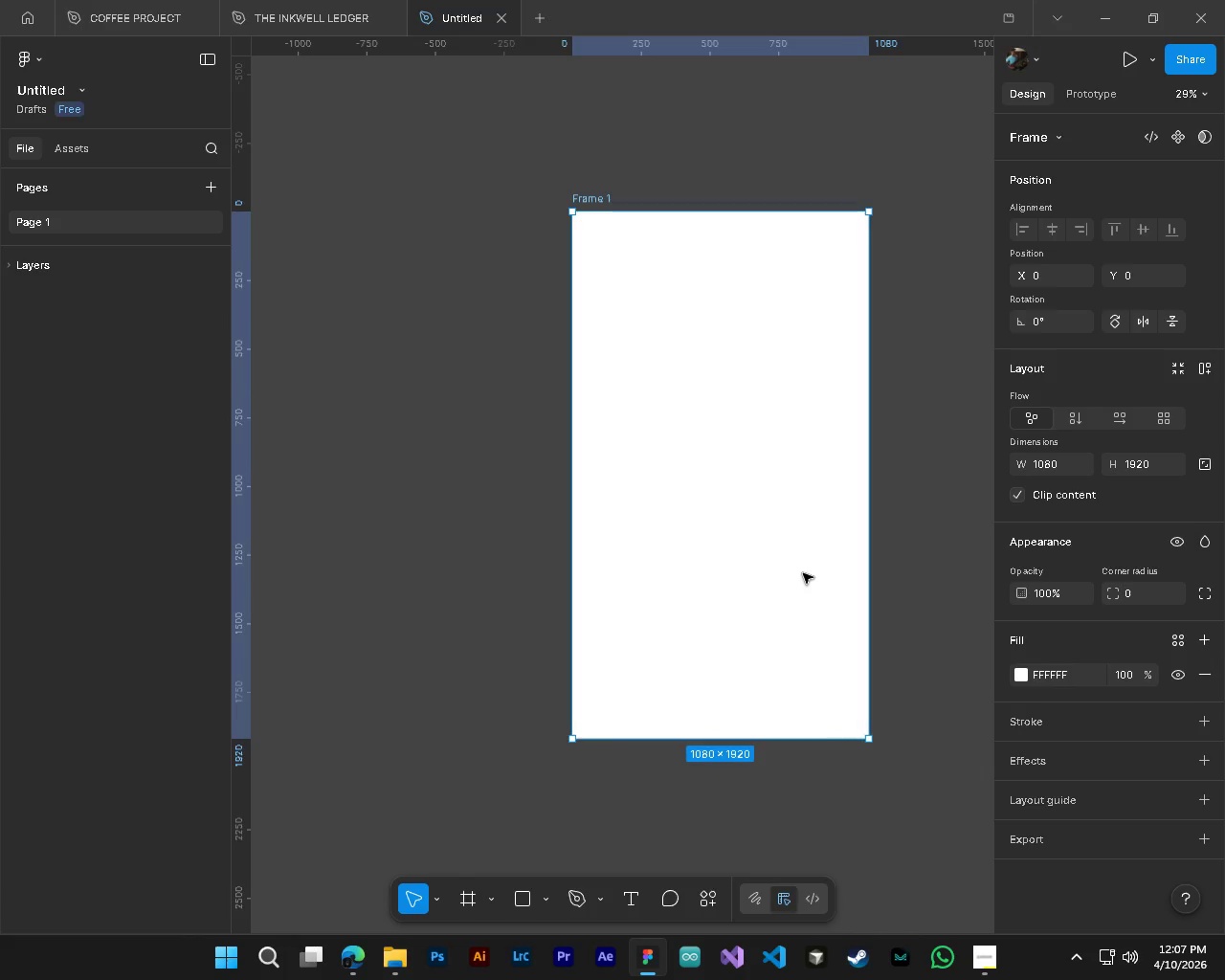 
hold_key(key=ShiftLeft, duration=0.48)
scroll: coordinate [803, 573], scroll_direction: down, amount: 1.0
 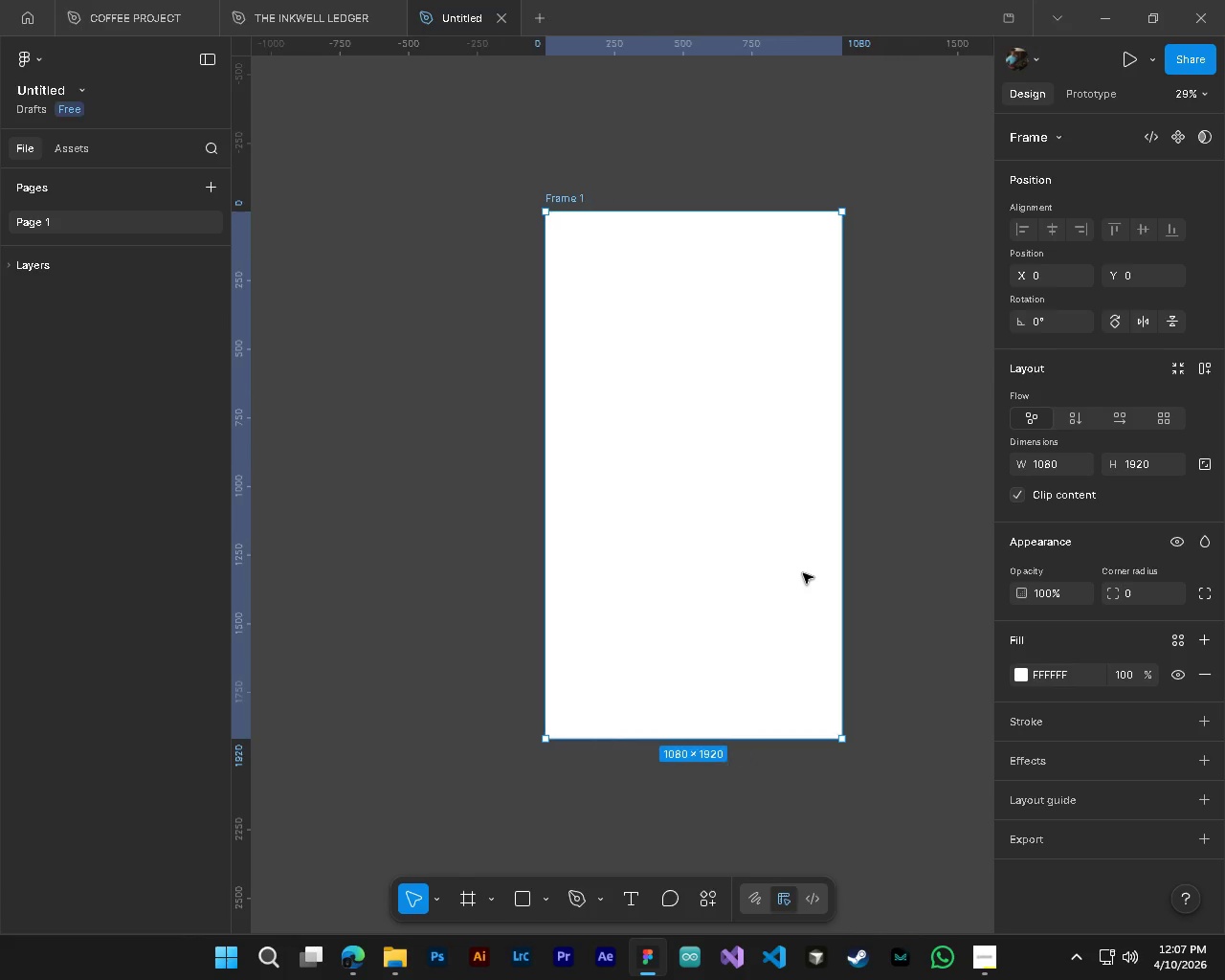 
scroll: coordinate [747, 315], scroll_direction: up, amount: 2.0
 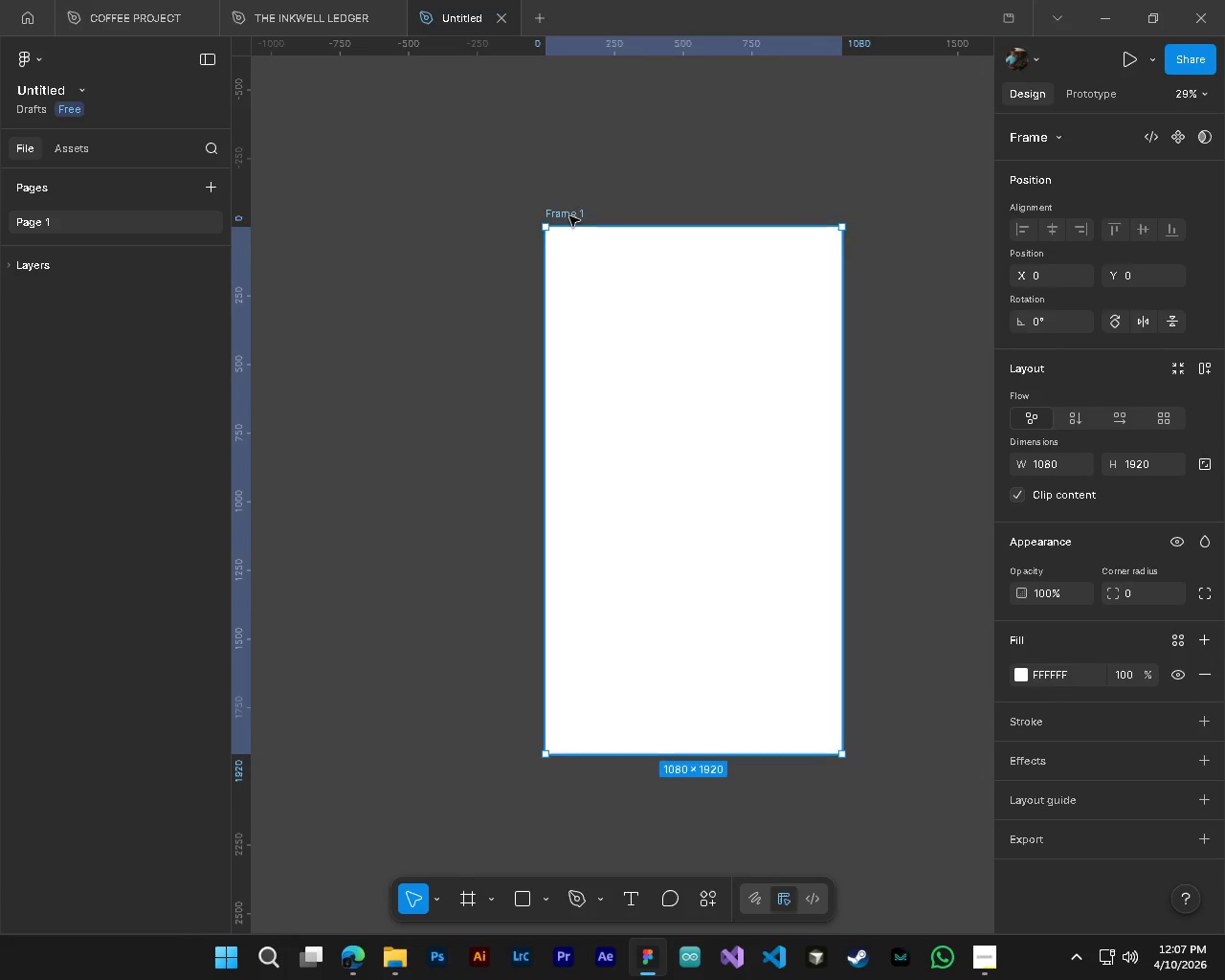 
double_click([569, 216])
 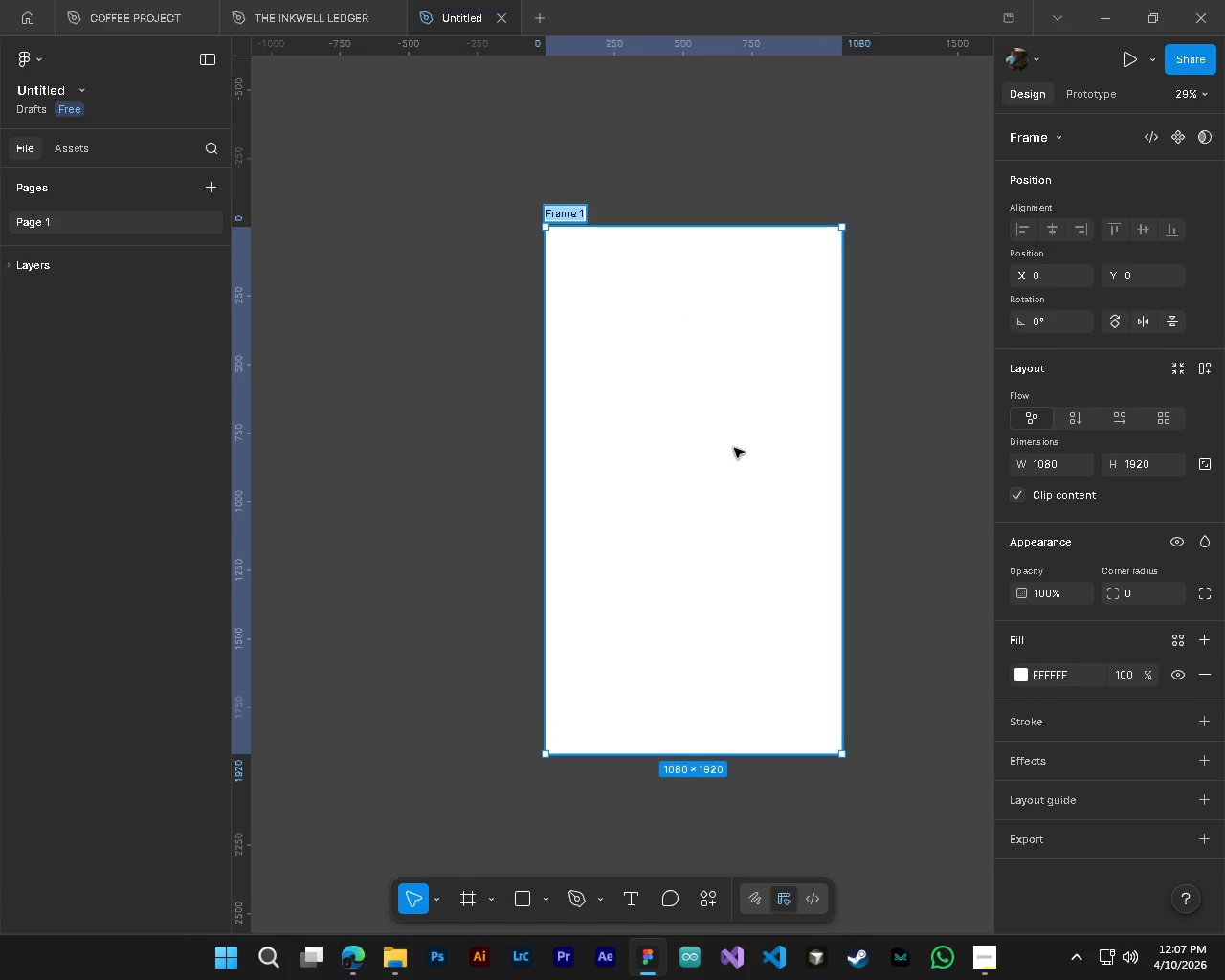 
wait(7.02)
 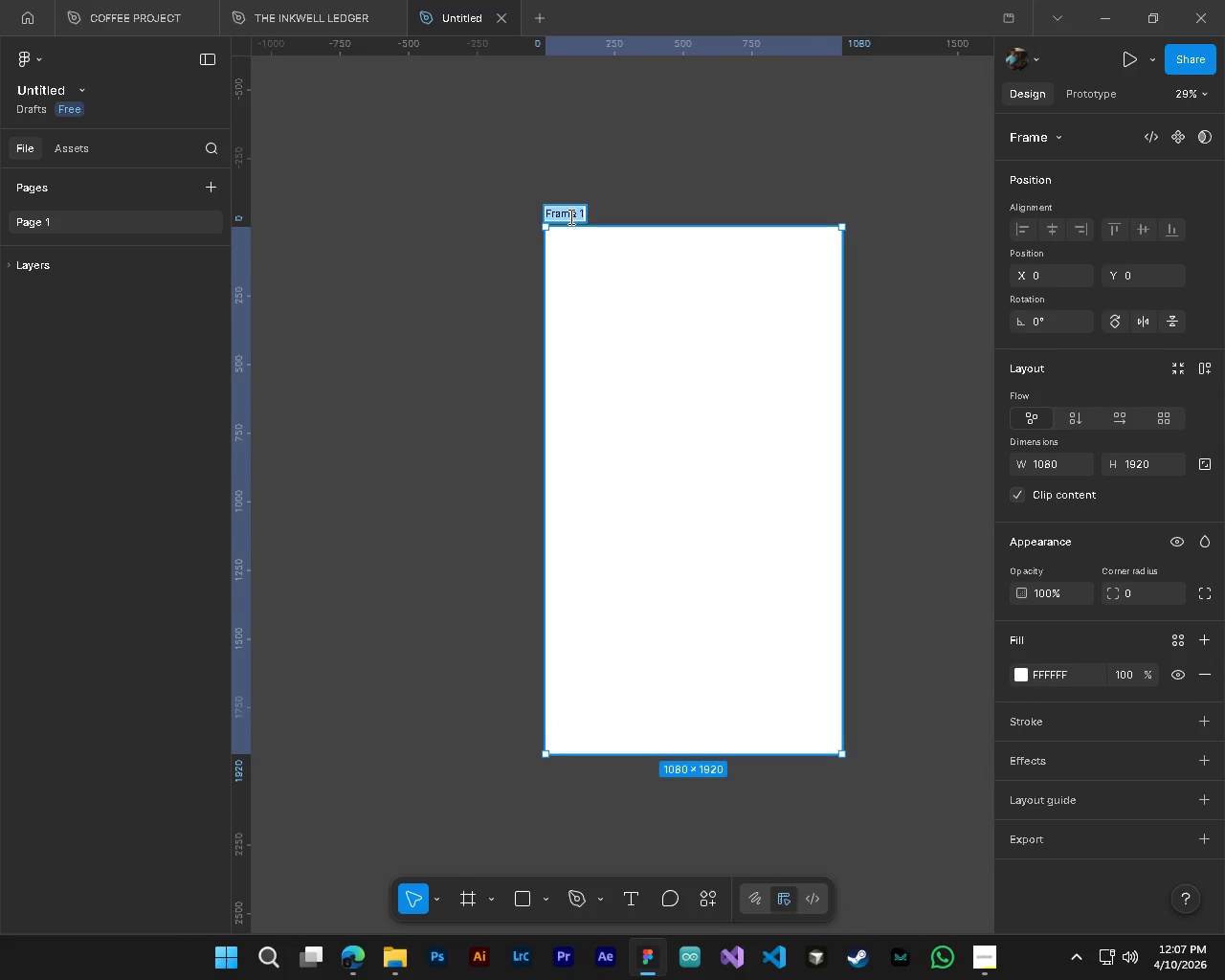 
type(w)
key(Backspace)
key(Backspace)
type(KI)
key(Backspace)
key(Backspace)
key(Backspace)
key(Backspace)
type(HOMEAG)
key(Backspace)
key(Backspace)
key(Backspace)
type(EPAGE | KIOSK)
 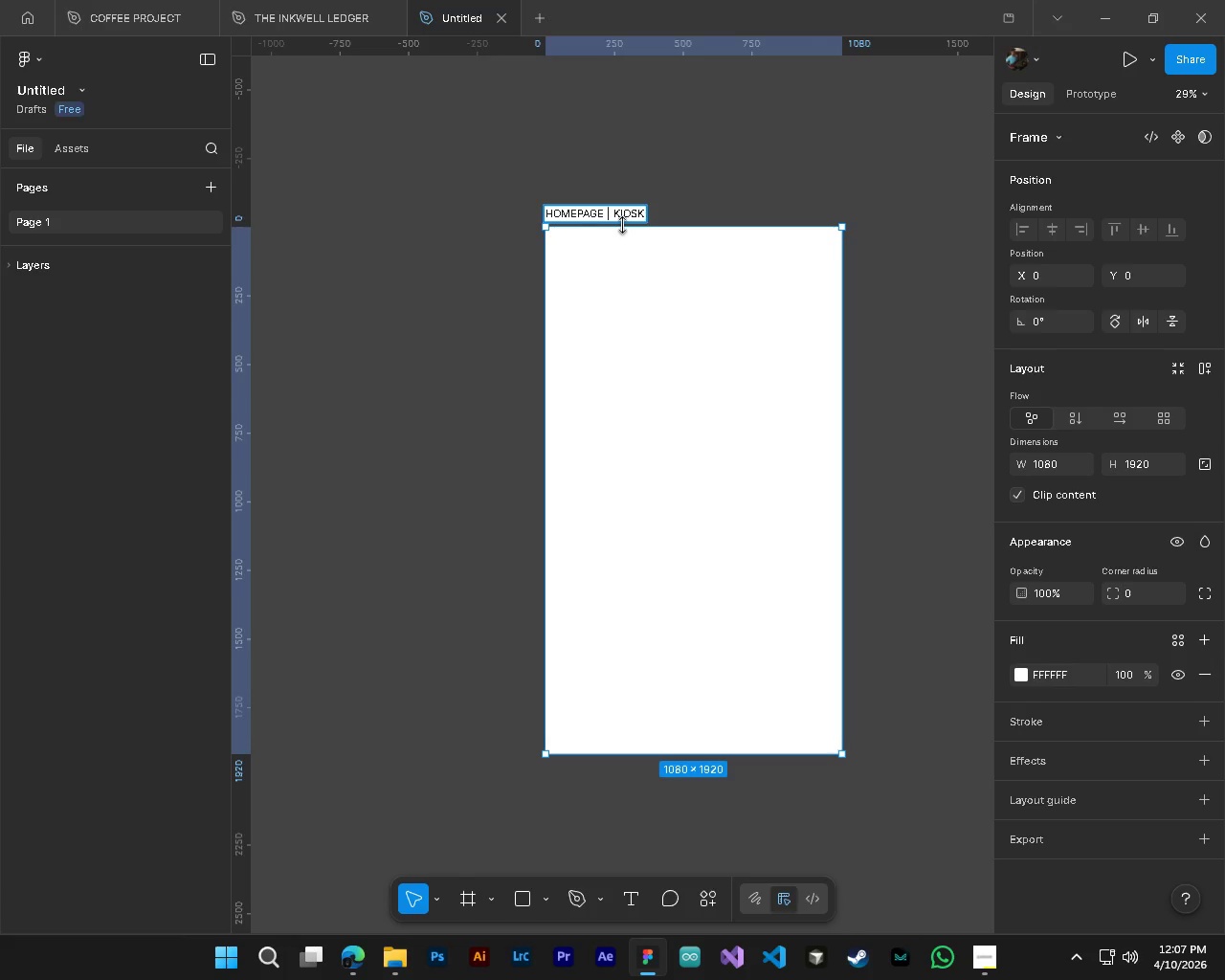 
left_click([921, 353])
 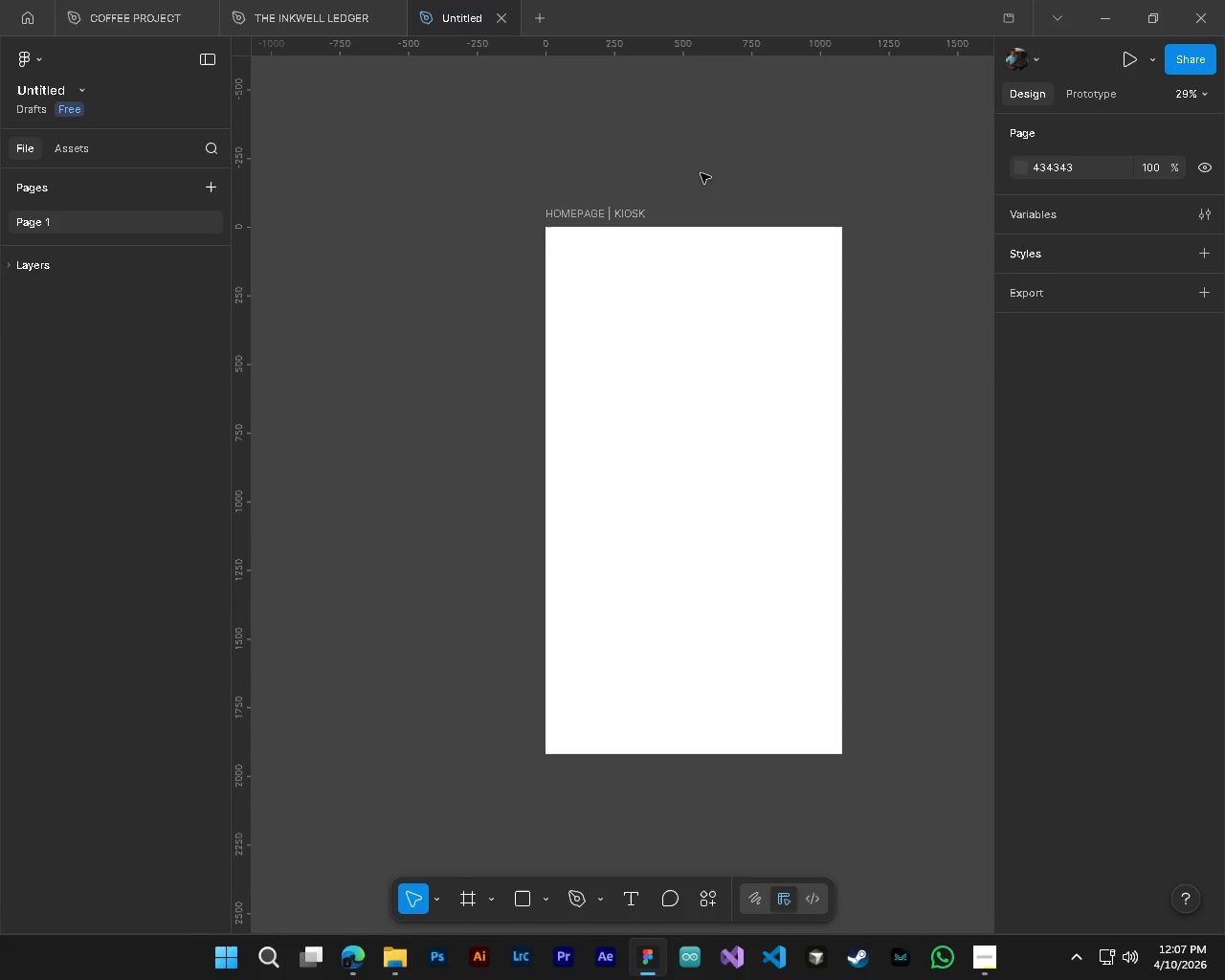 
hold_key(key=AltLeft, duration=1.03)
 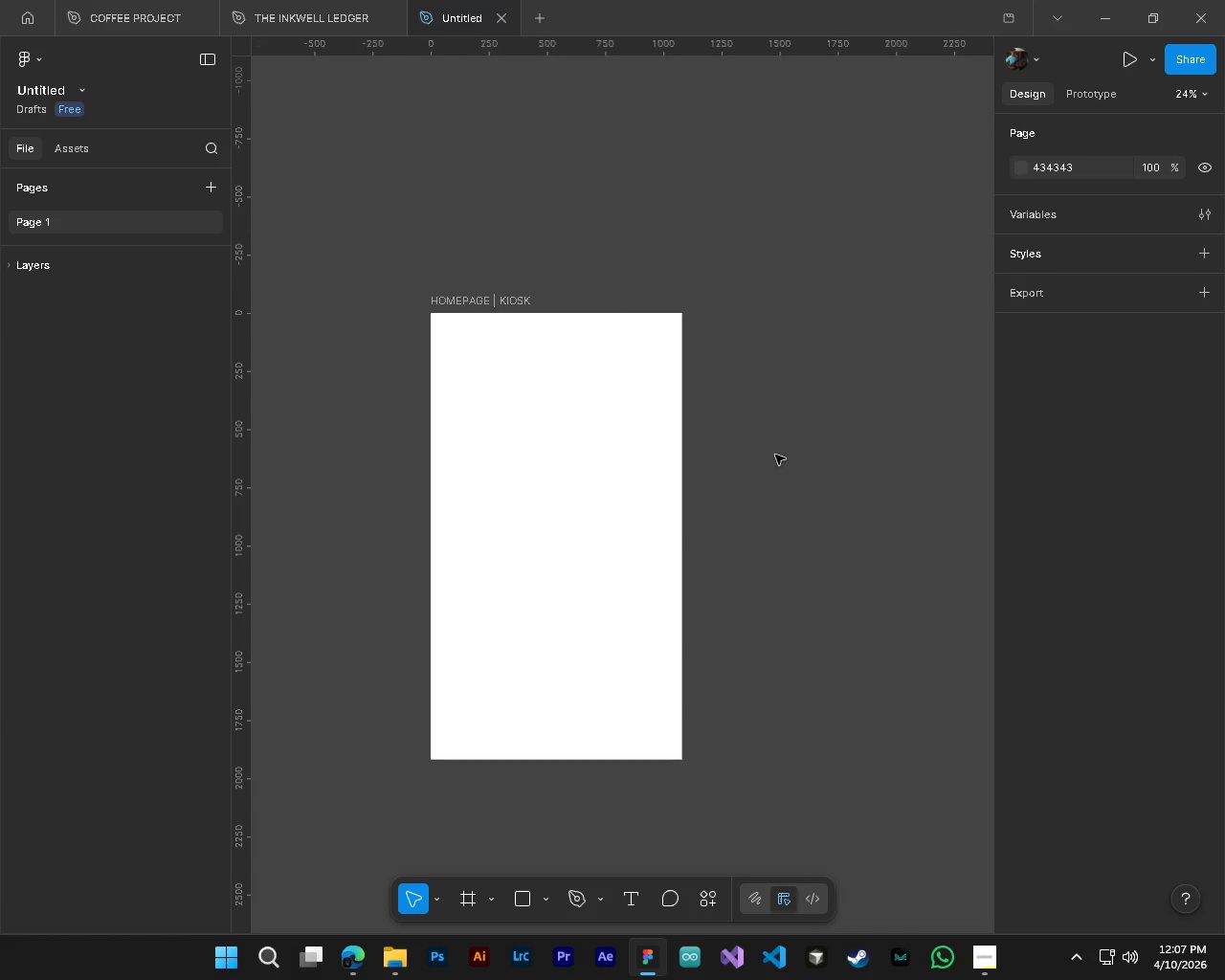 
hold_key(key=ControlLeft, duration=1.02)
 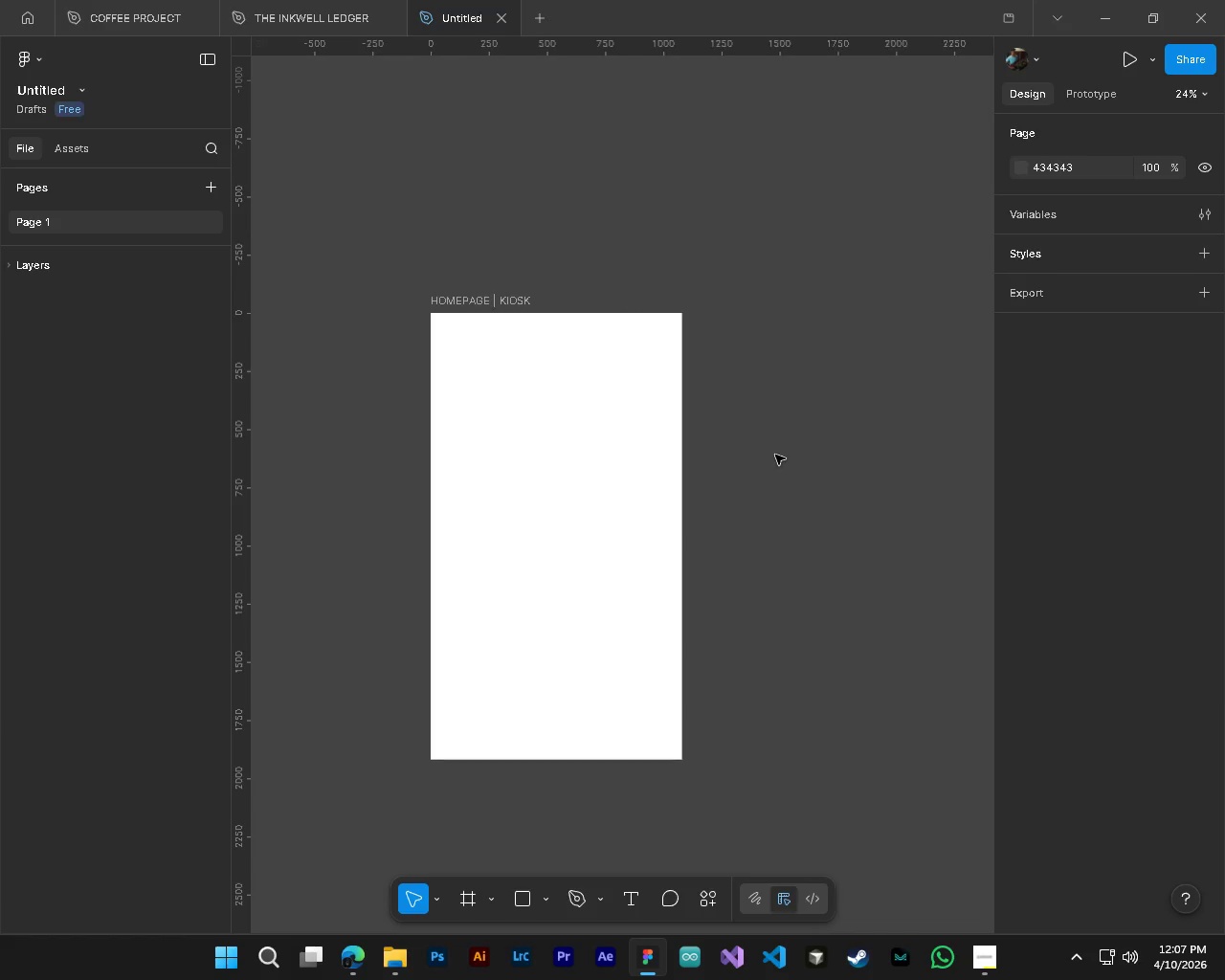 
hold_key(key=ShiftLeft, duration=0.59)
 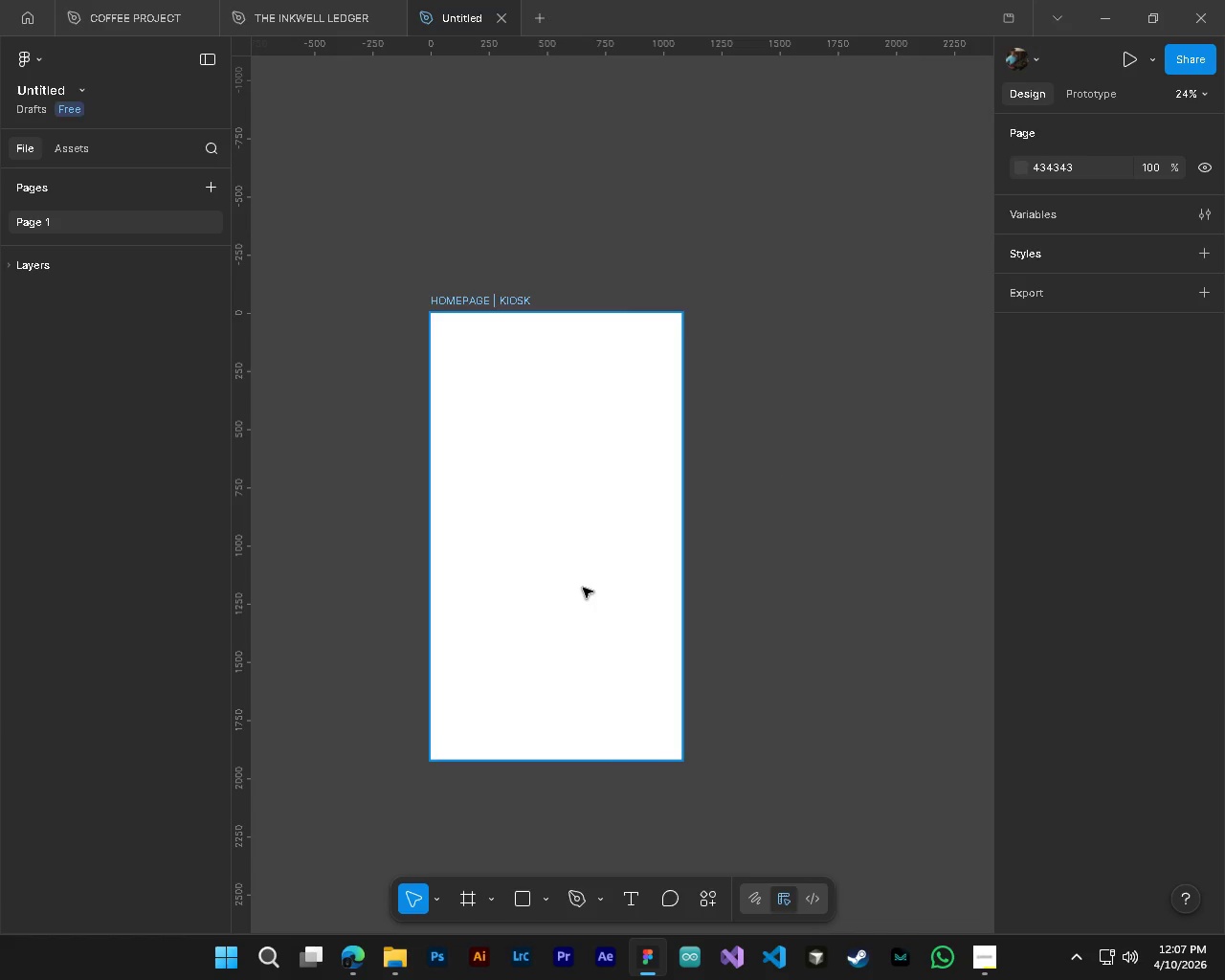 
scroll: coordinate [775, 455], scroll_direction: down, amount: 5.0
 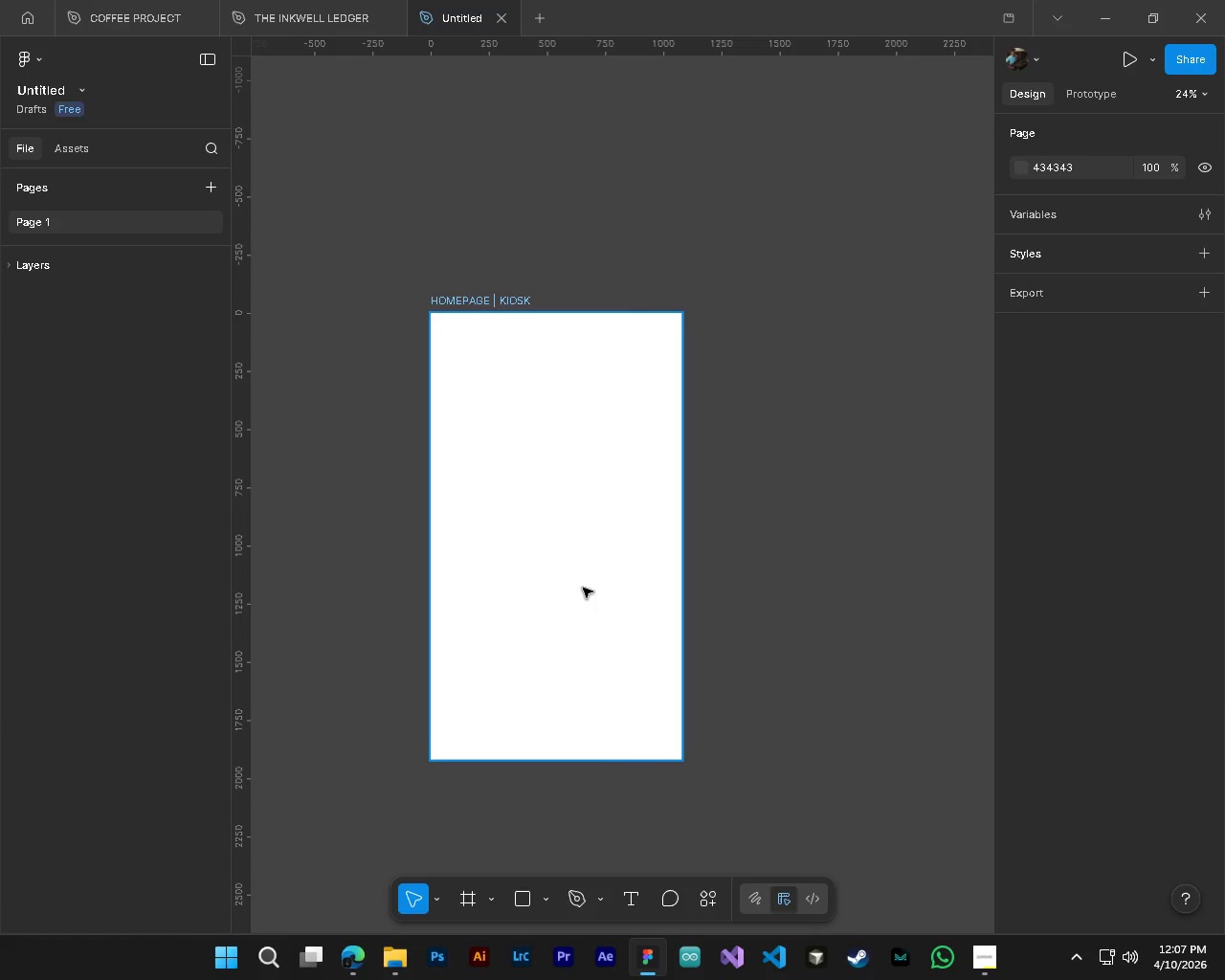 
left_click([583, 588])
 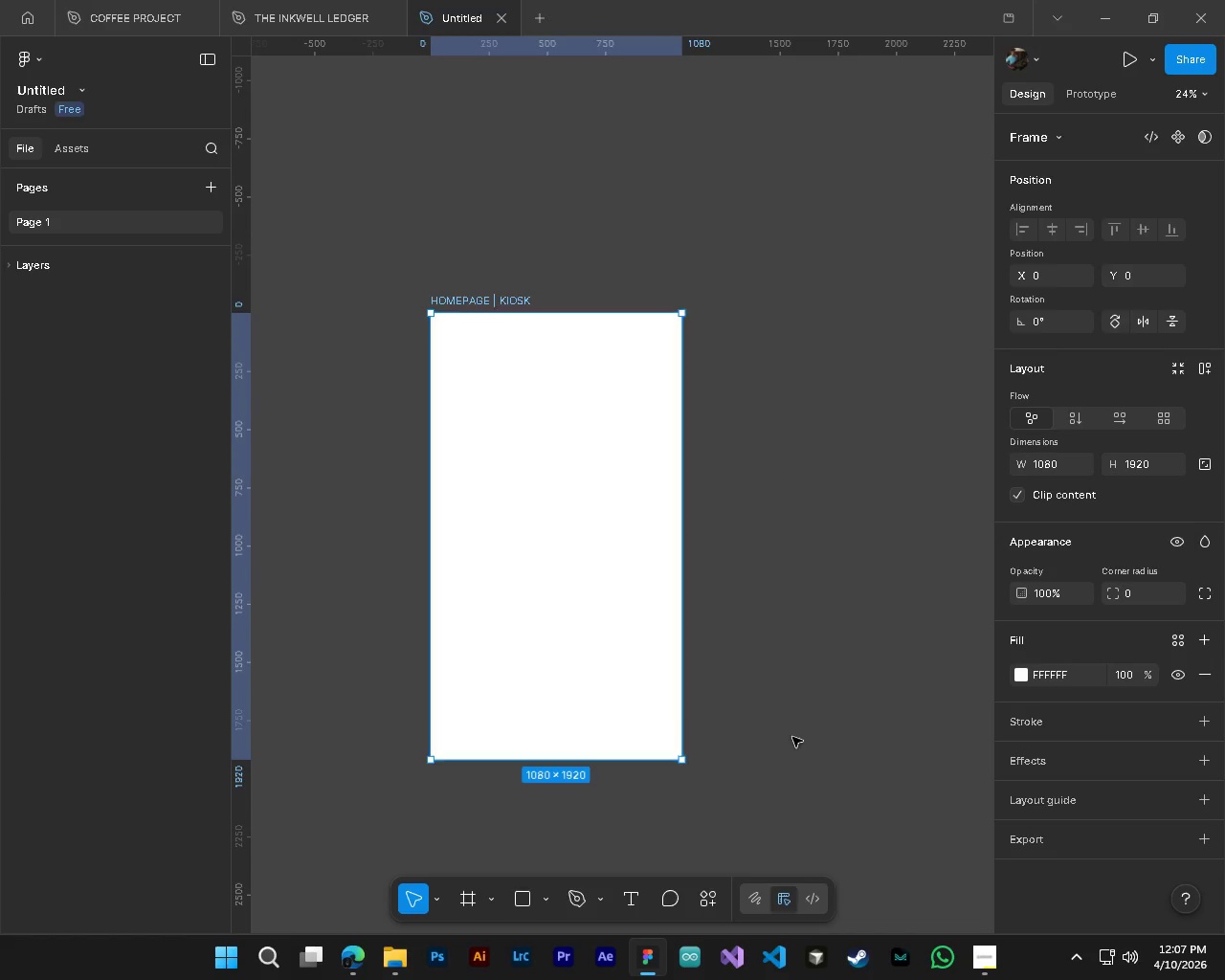 
hold_key(key=ShiftLeft, duration=1.52)
 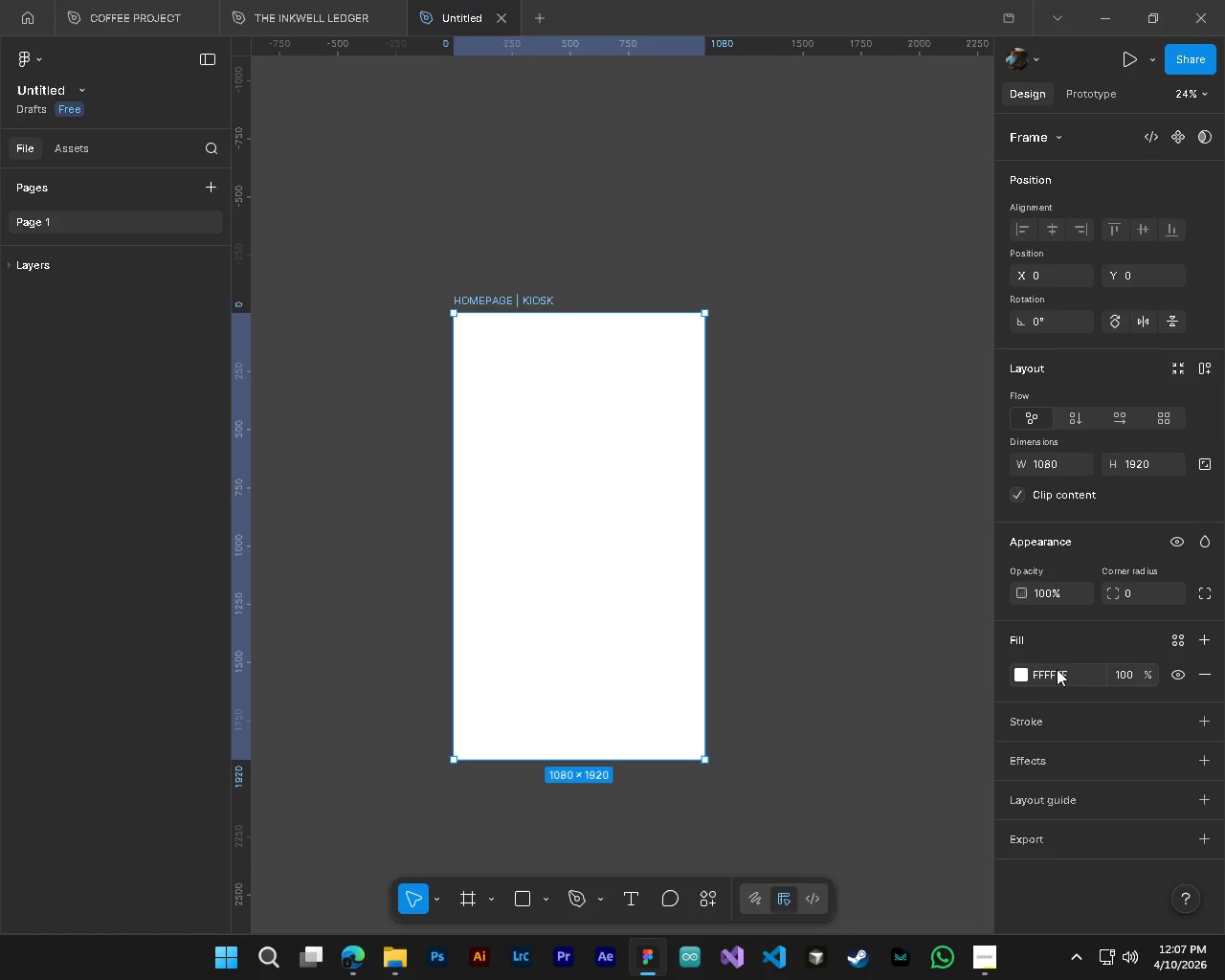 
hold_key(key=ShiftLeft, duration=0.53)
 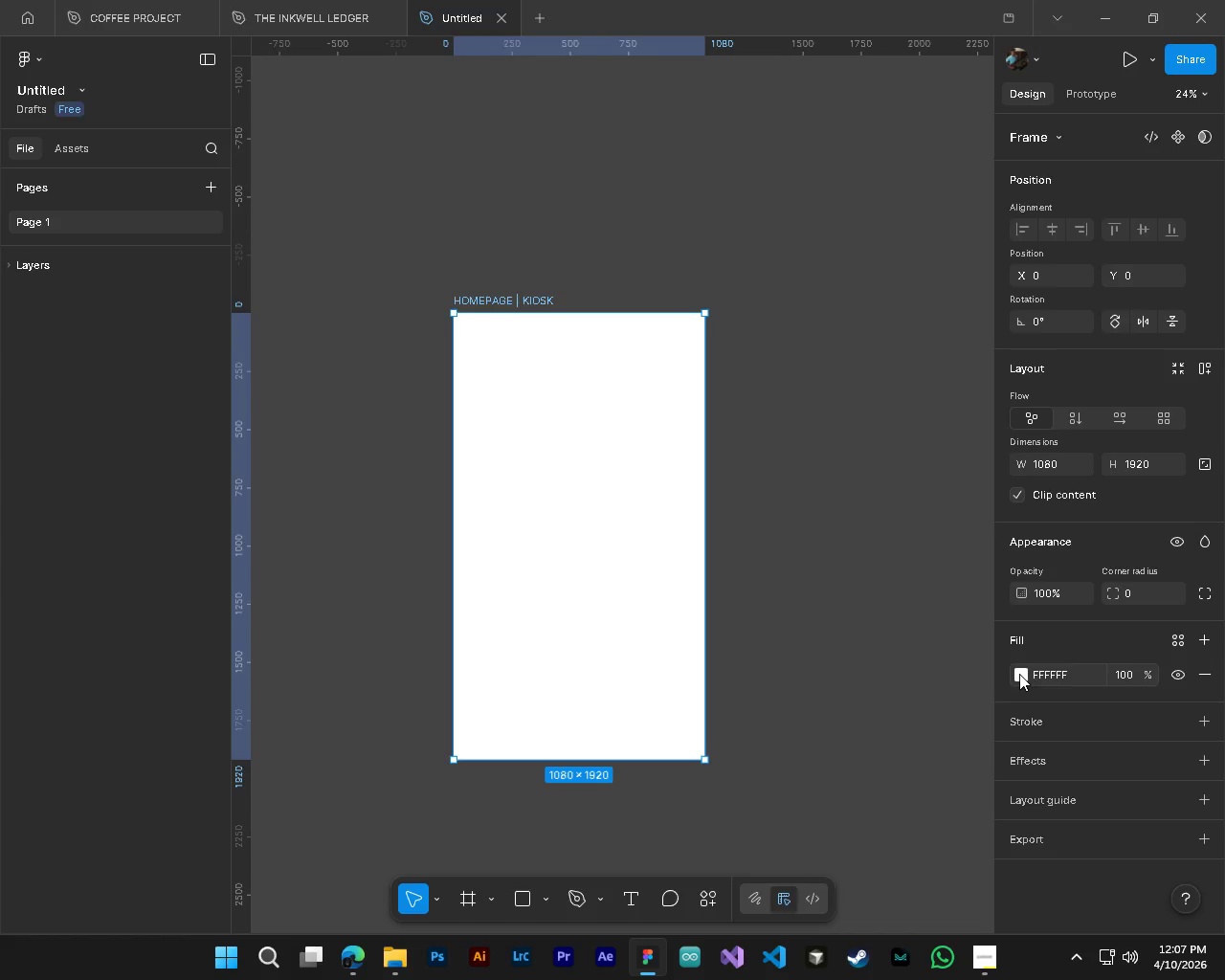 
scroll: coordinate [728, 738], scroll_direction: up, amount: 3.0
 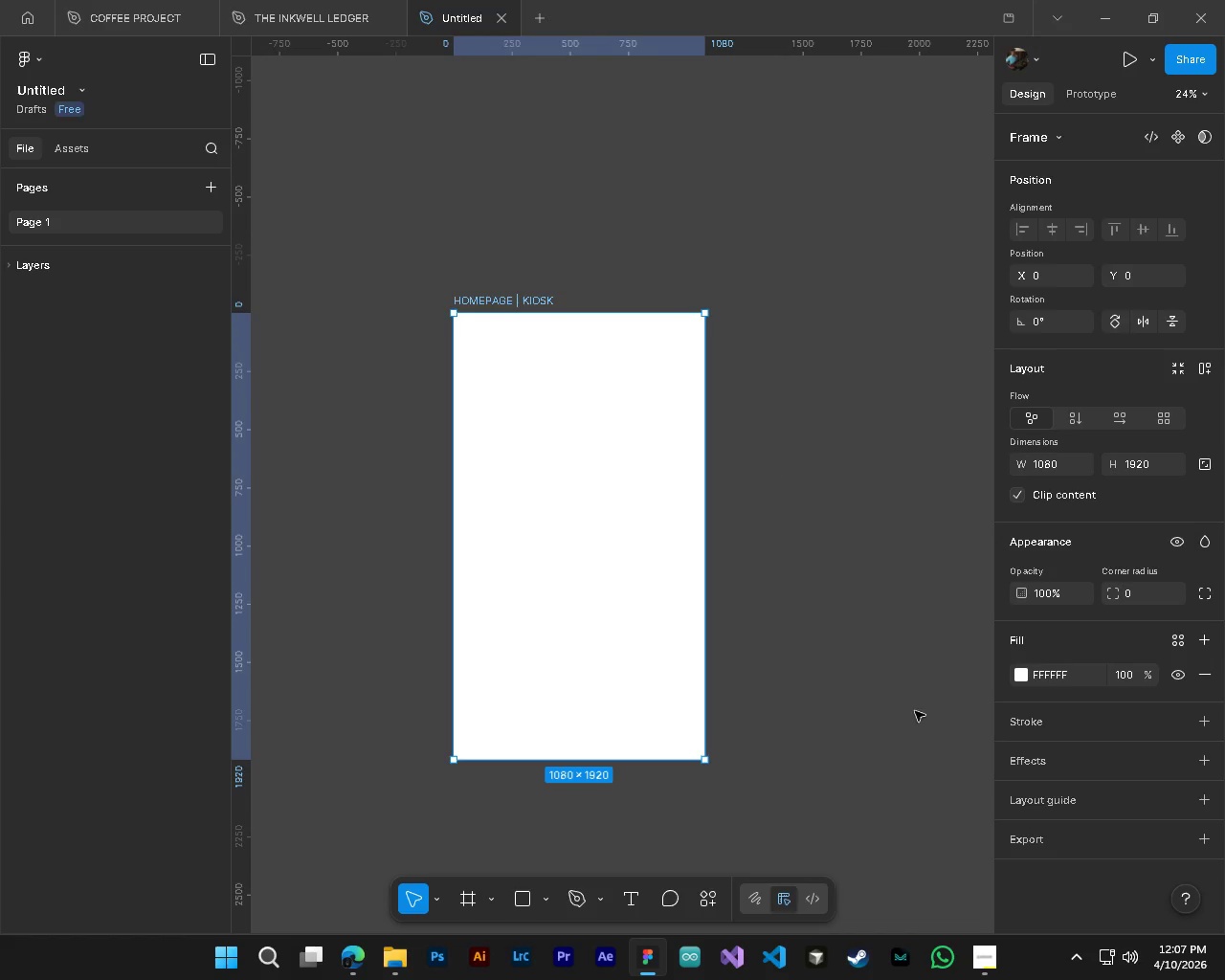 
left_click([1019, 674])
 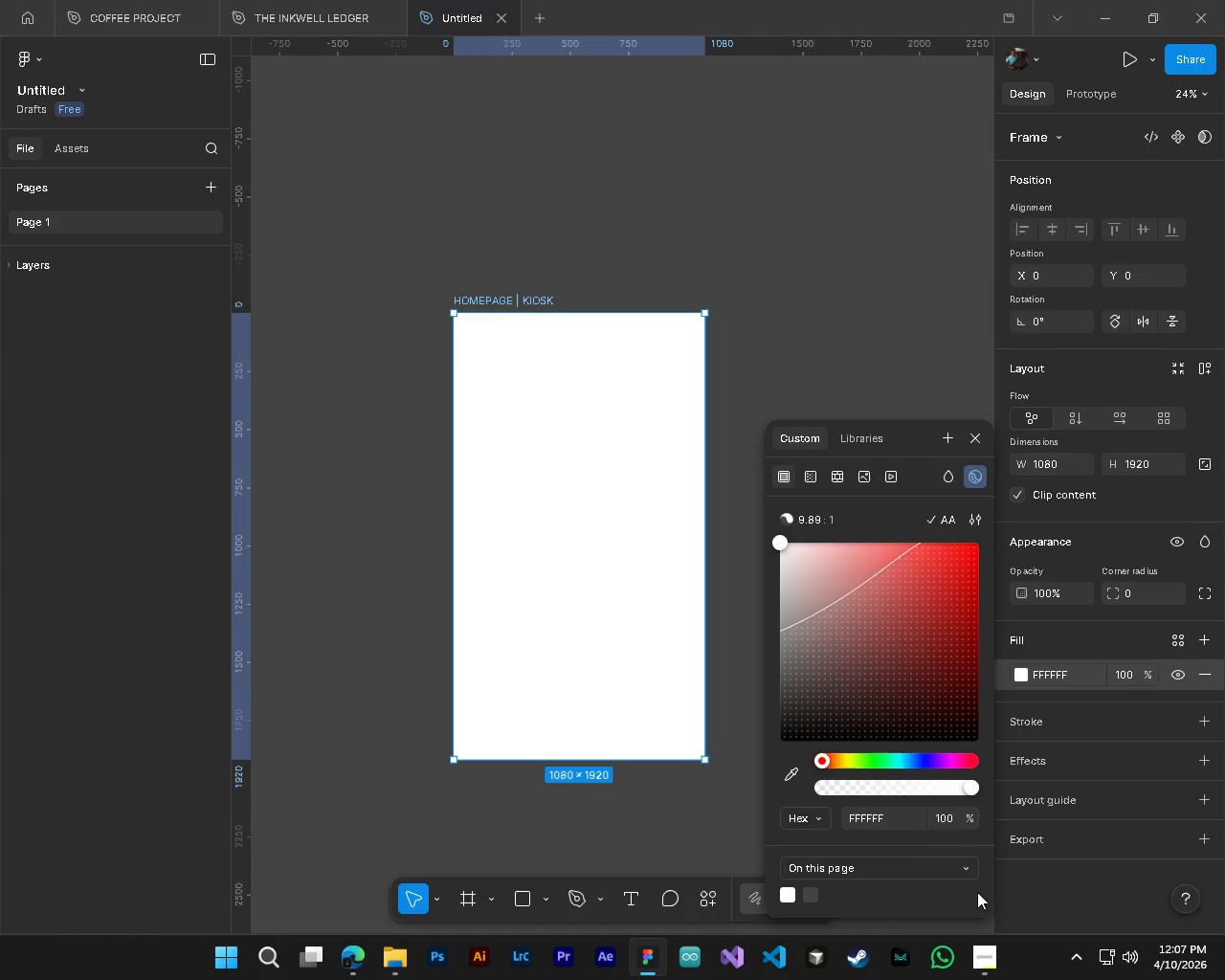 
left_click([988, 969])
 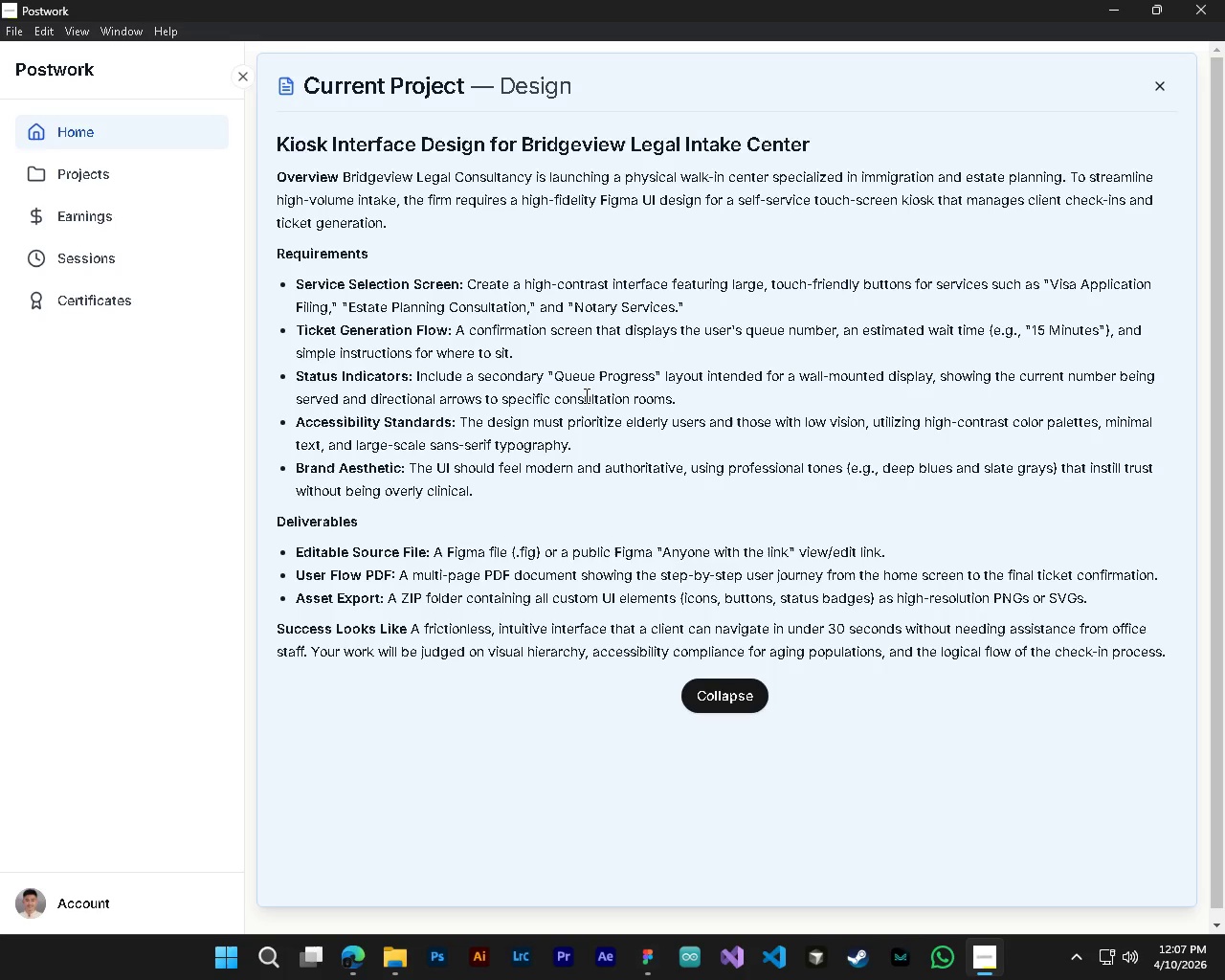 
wait(24.16)
 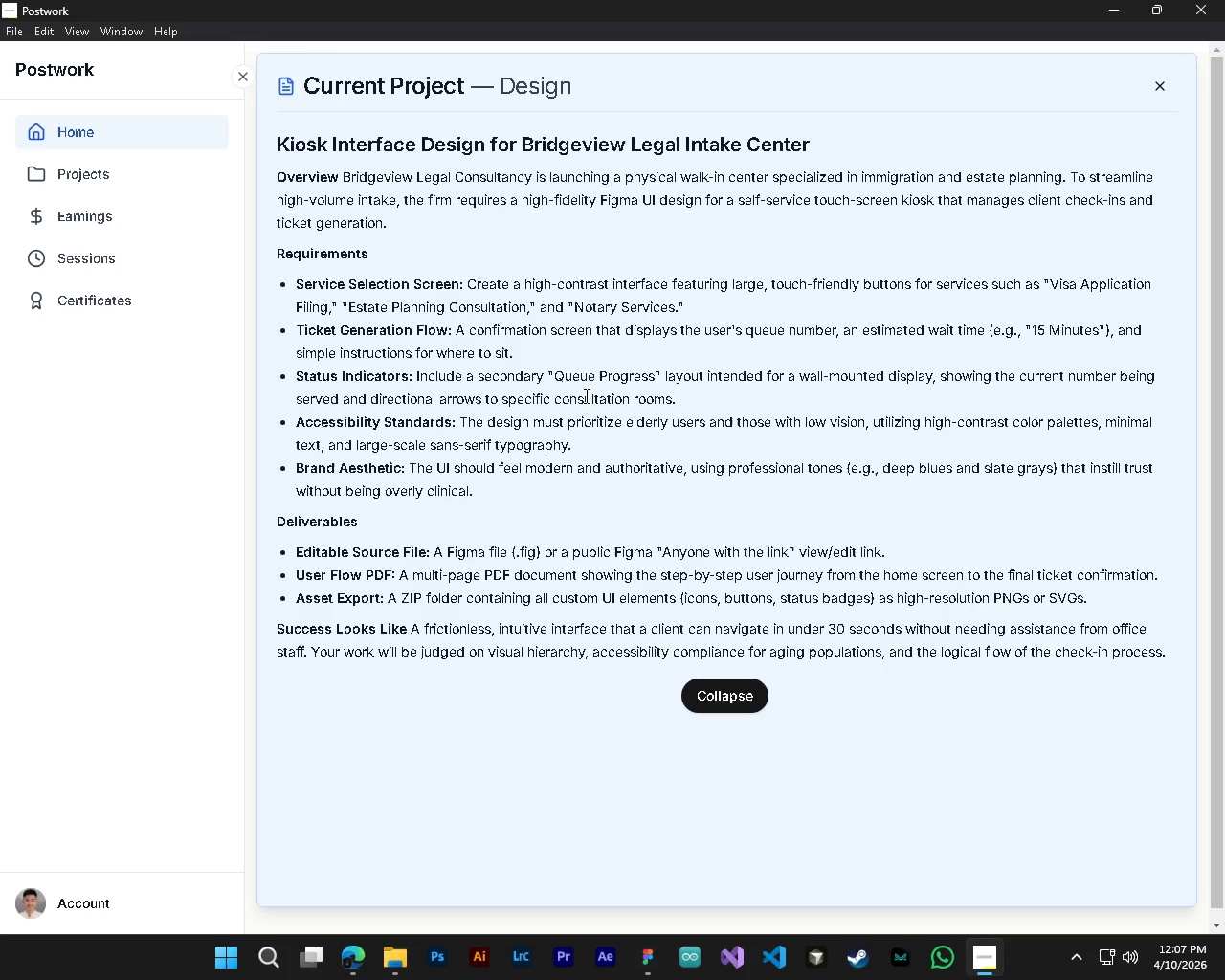 
left_click([657, 961])
 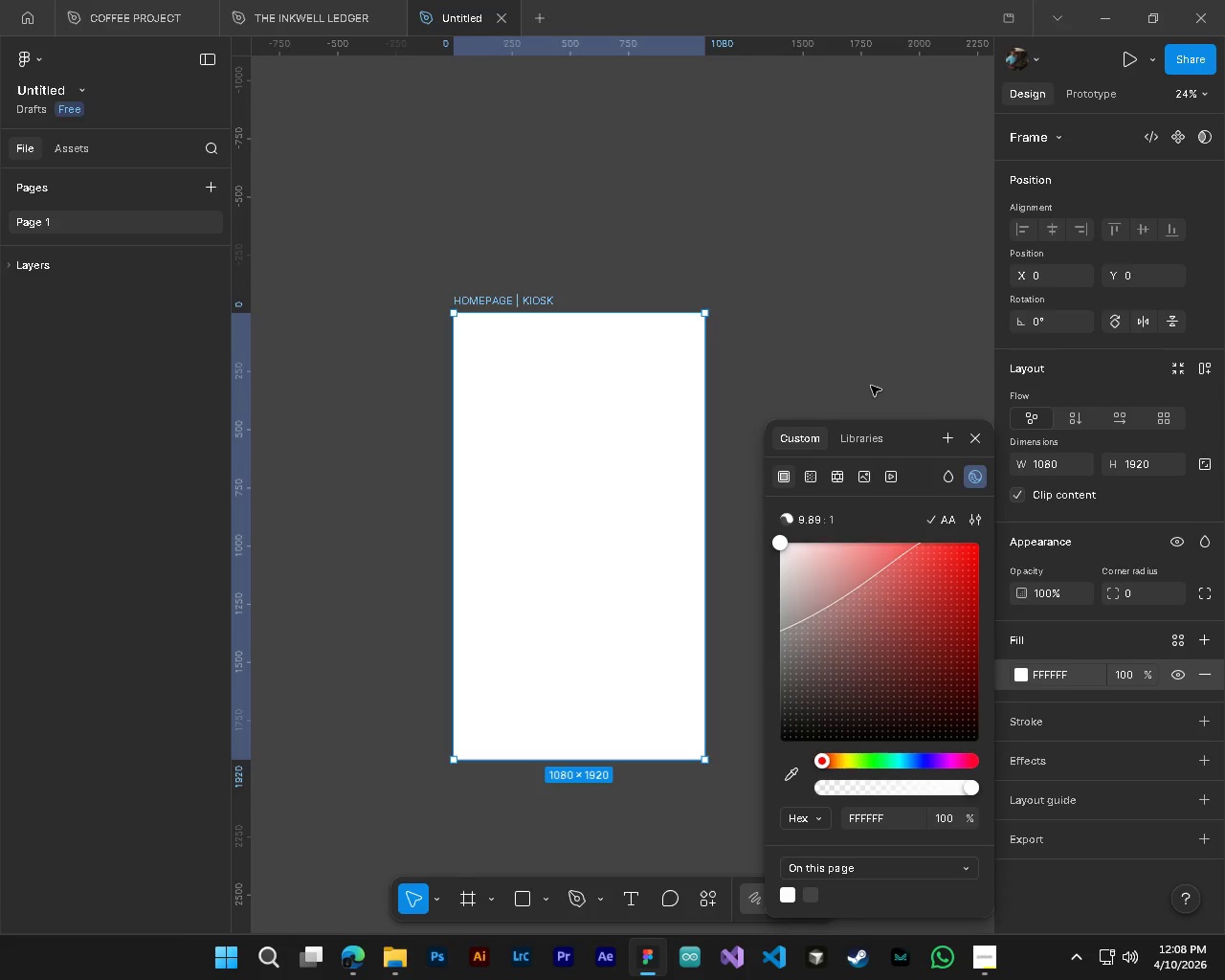 
wait(15.86)
 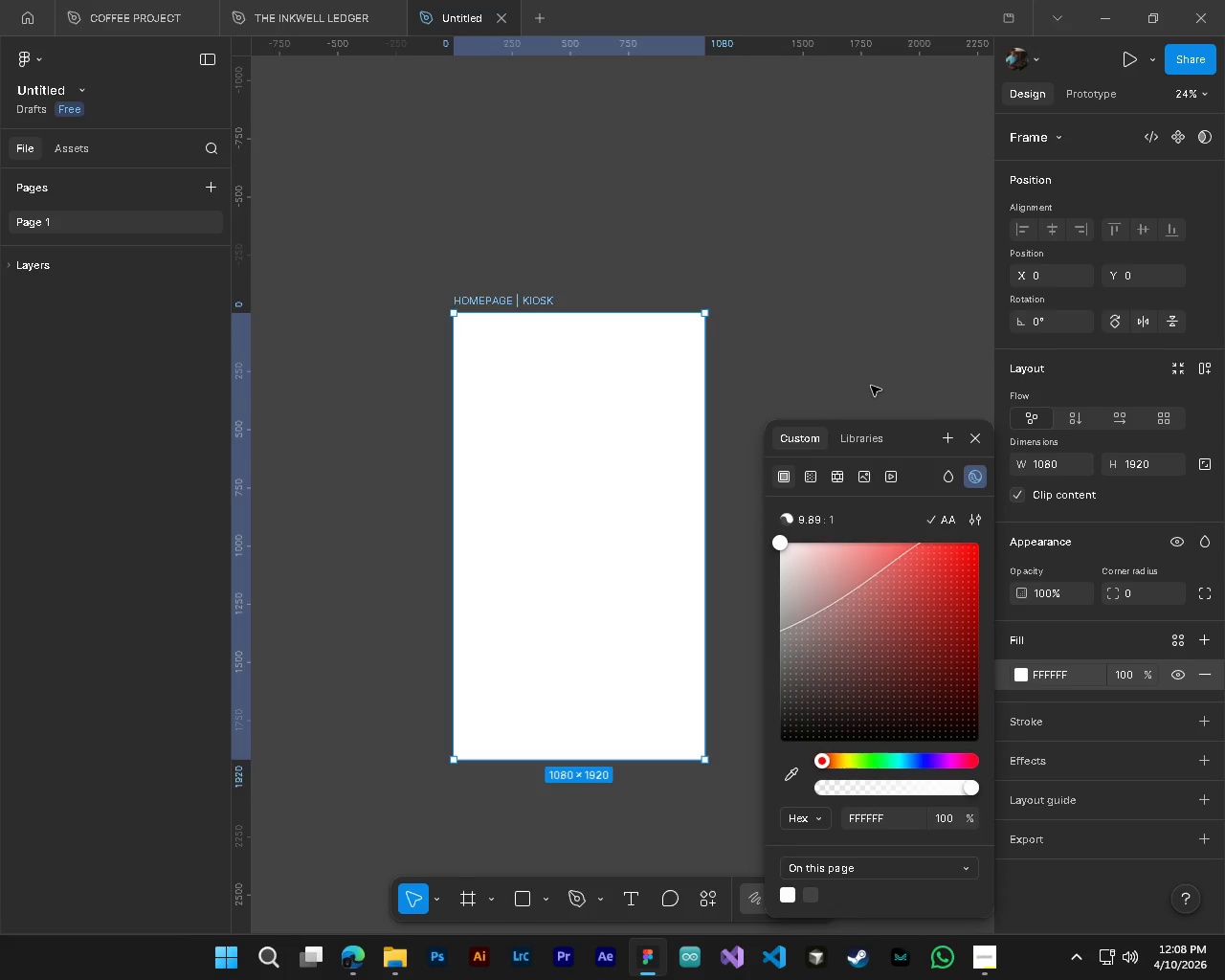 
left_click([981, 960])